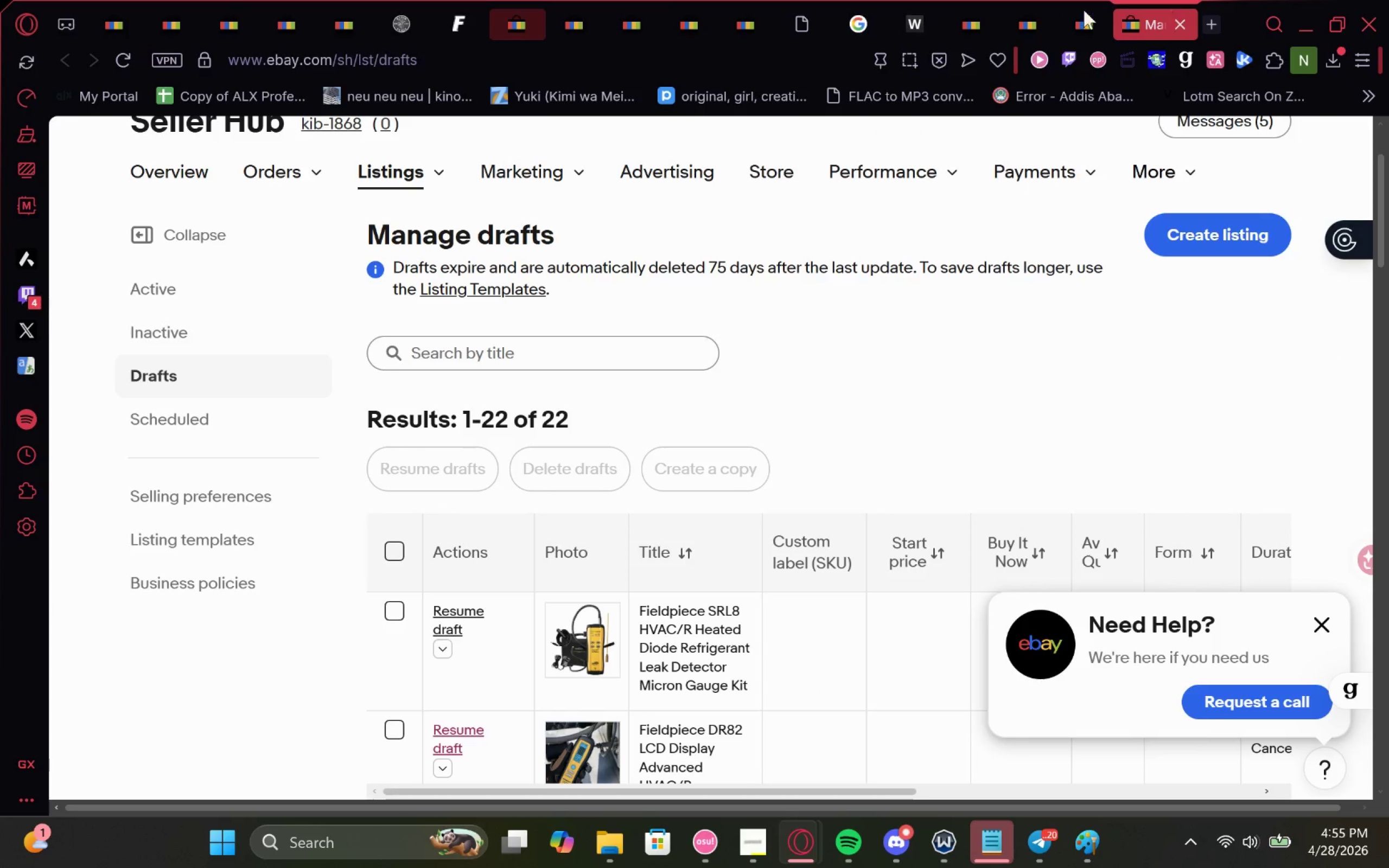 
left_click([513, 16])
 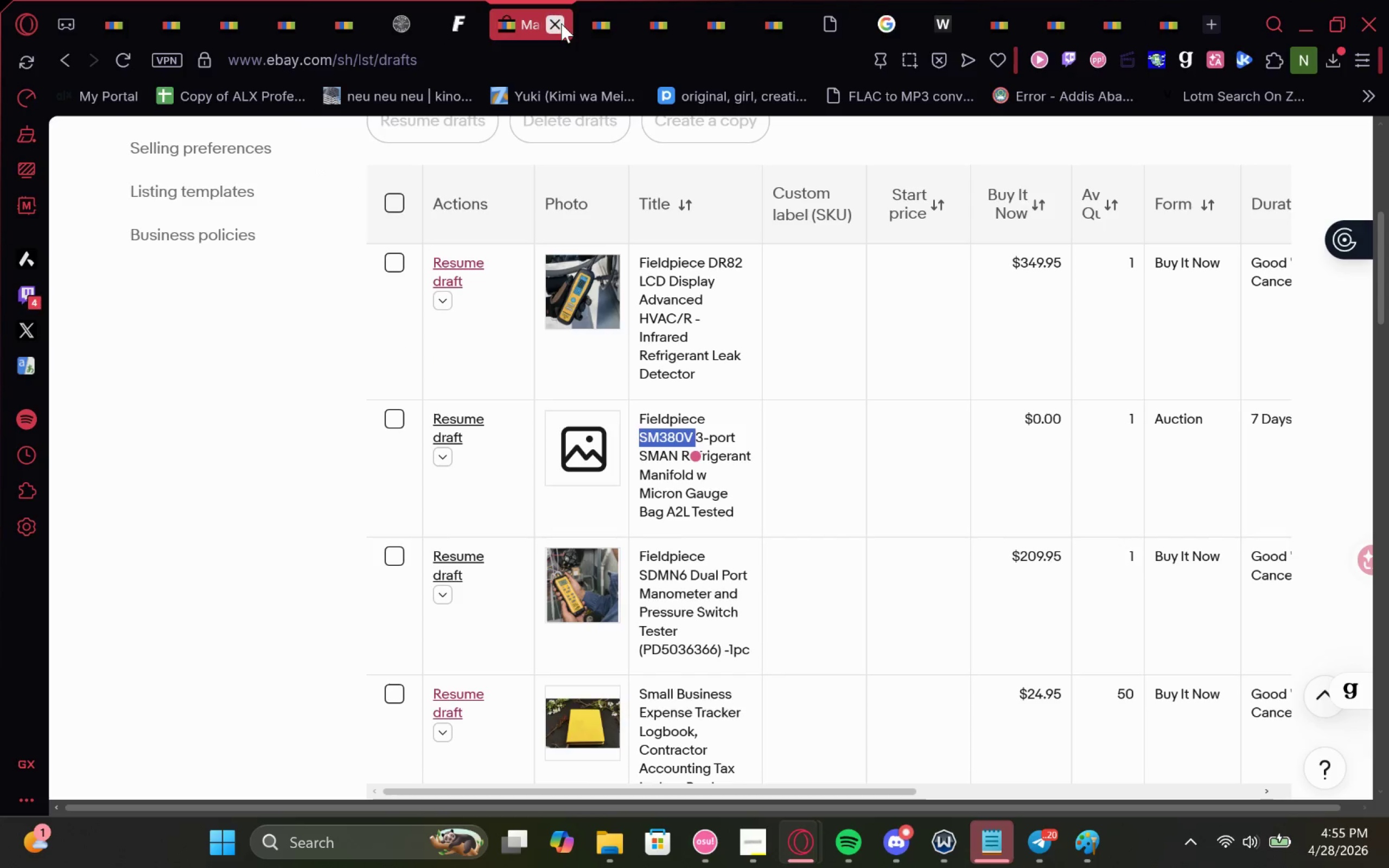 
left_click([561, 23])
 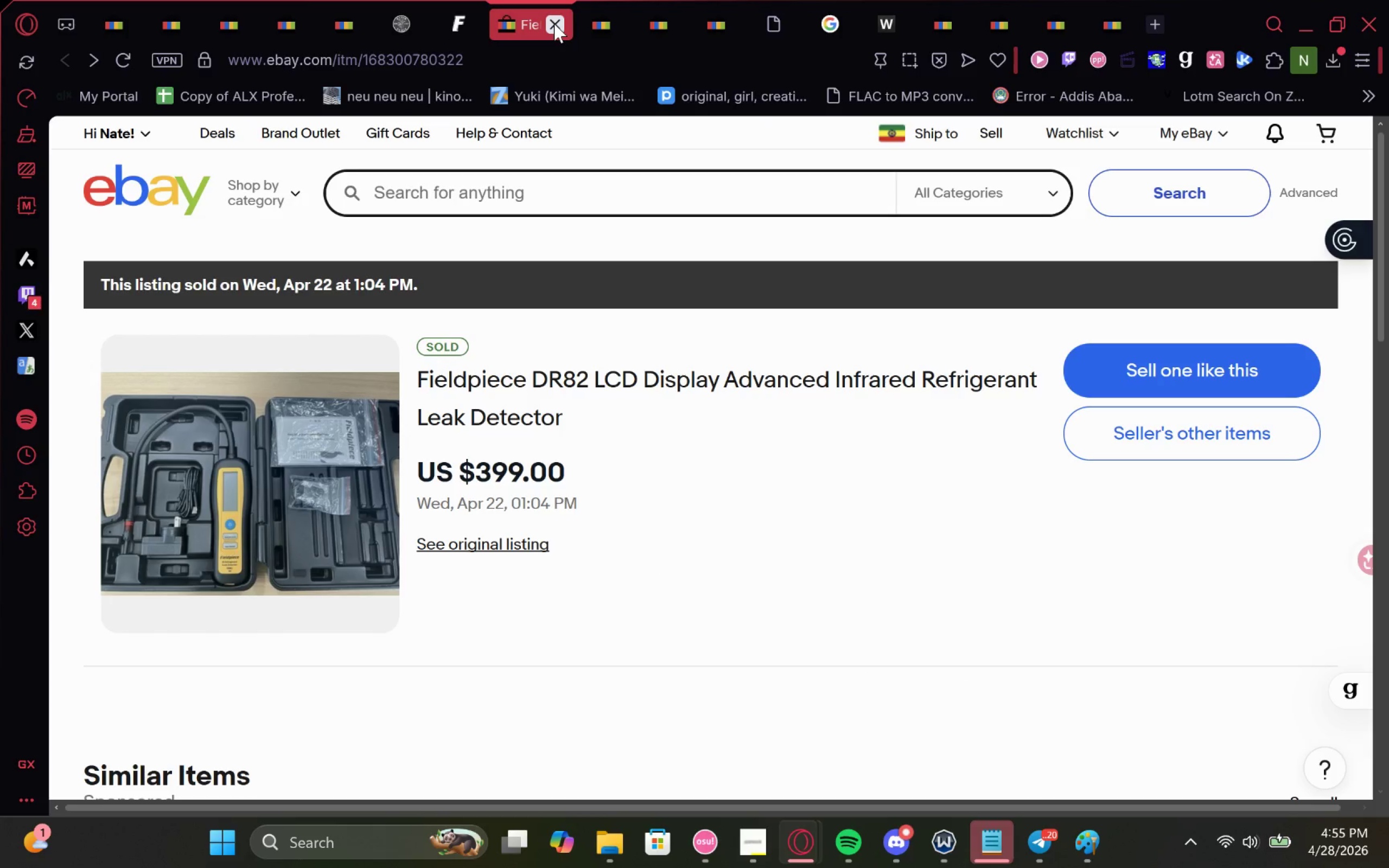 
left_click([554, 23])
 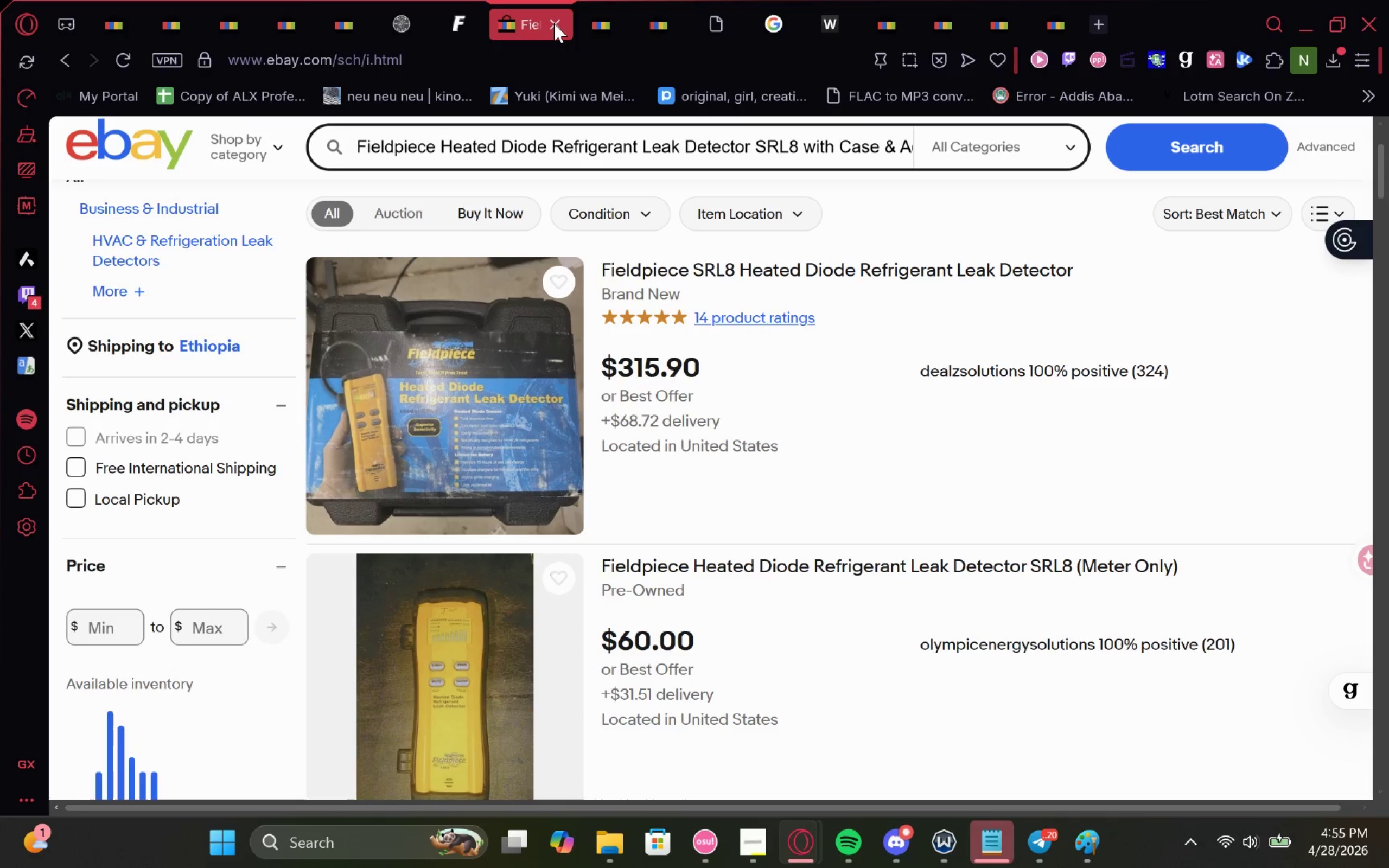 
left_click([554, 23])
 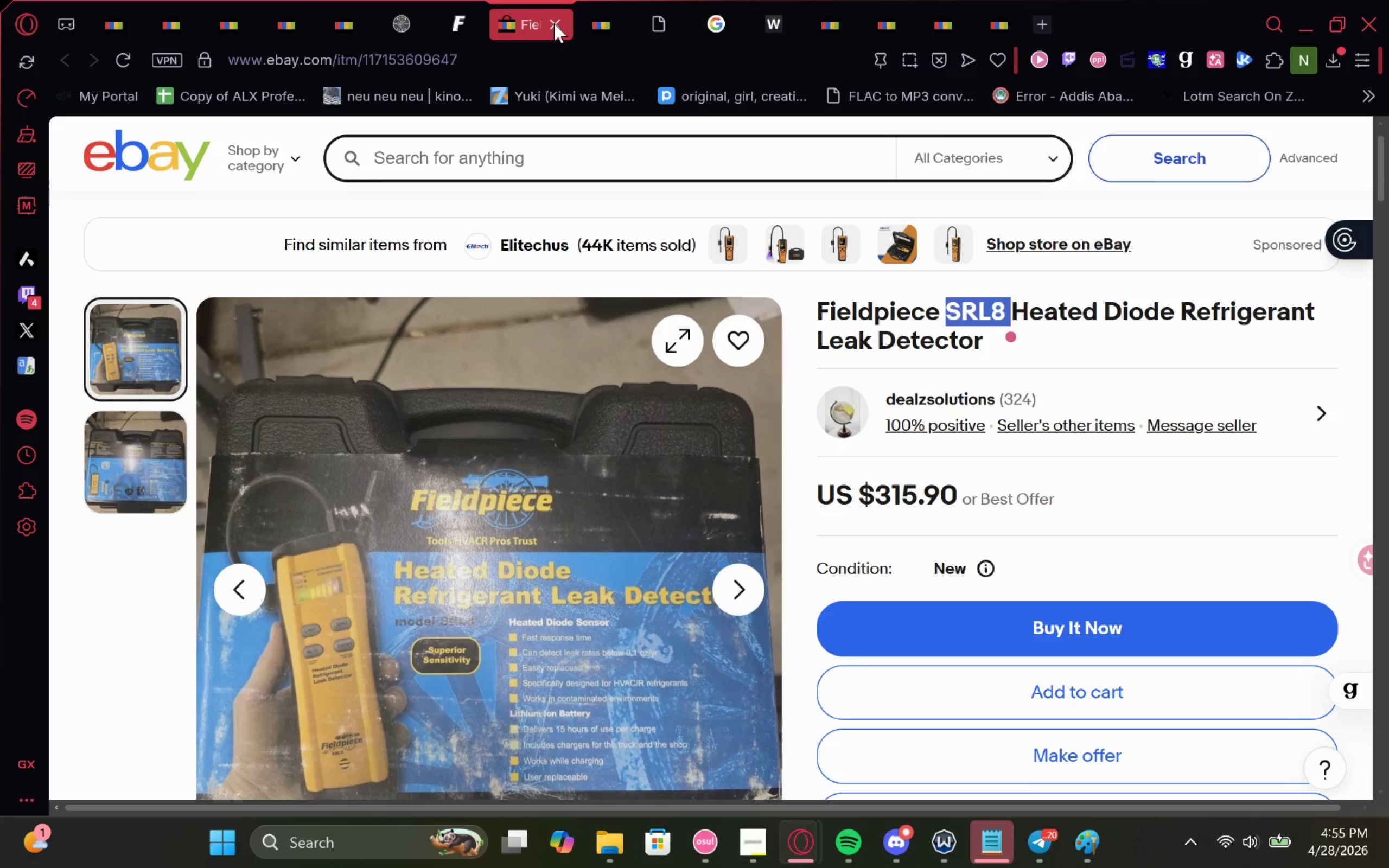 
left_click([554, 23])
 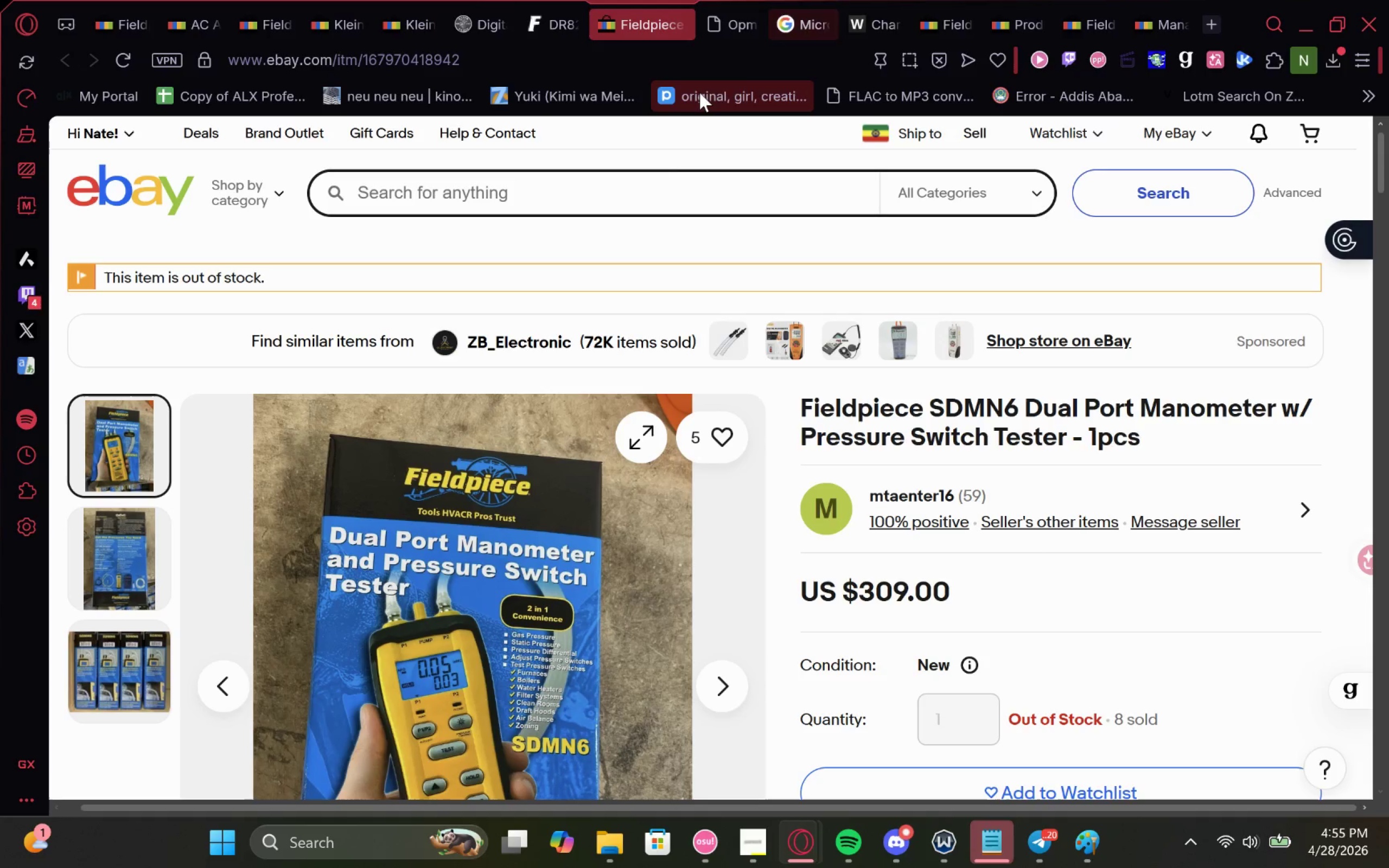 
left_click([683, 30])
 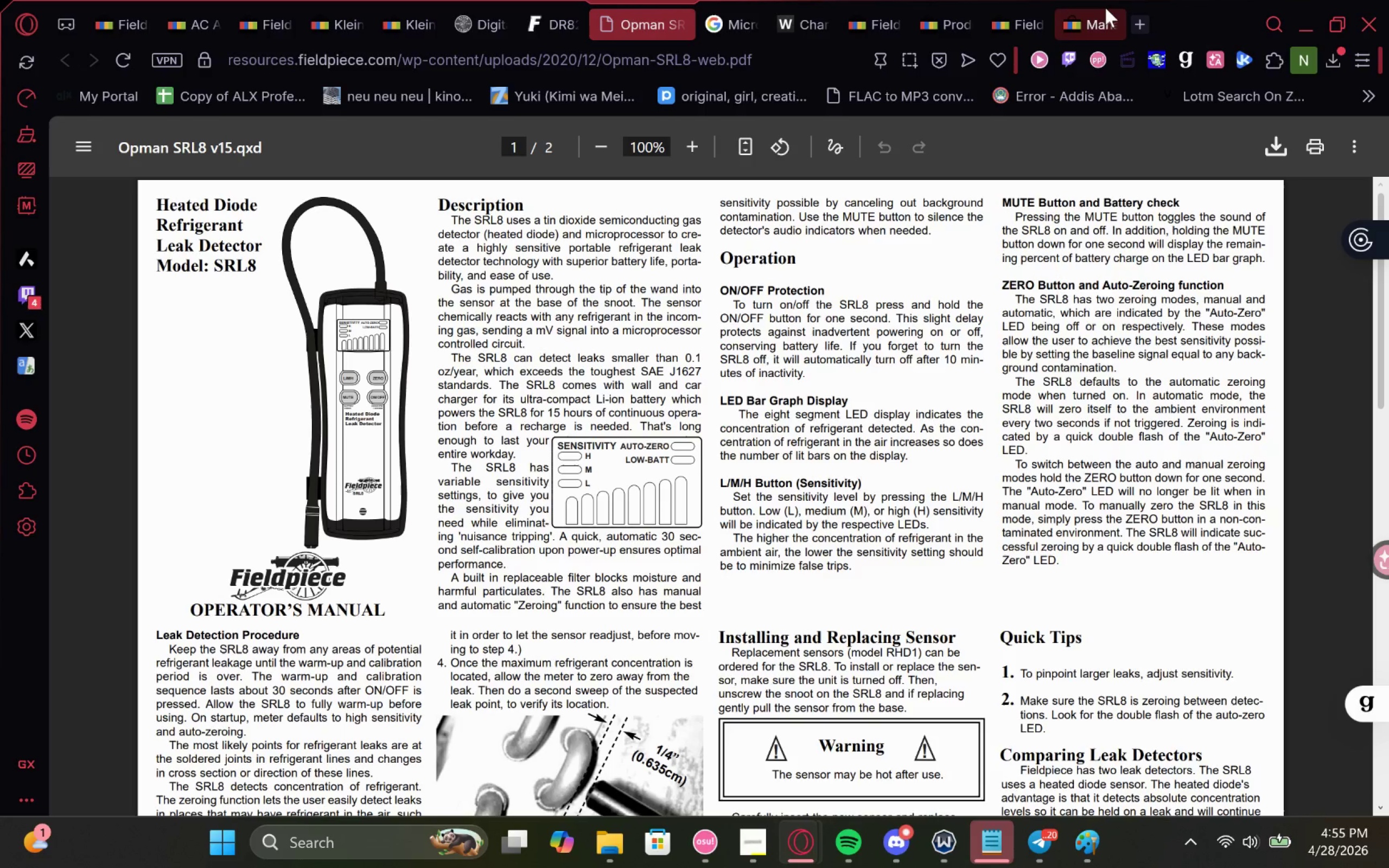 
left_click([1105, 8])
 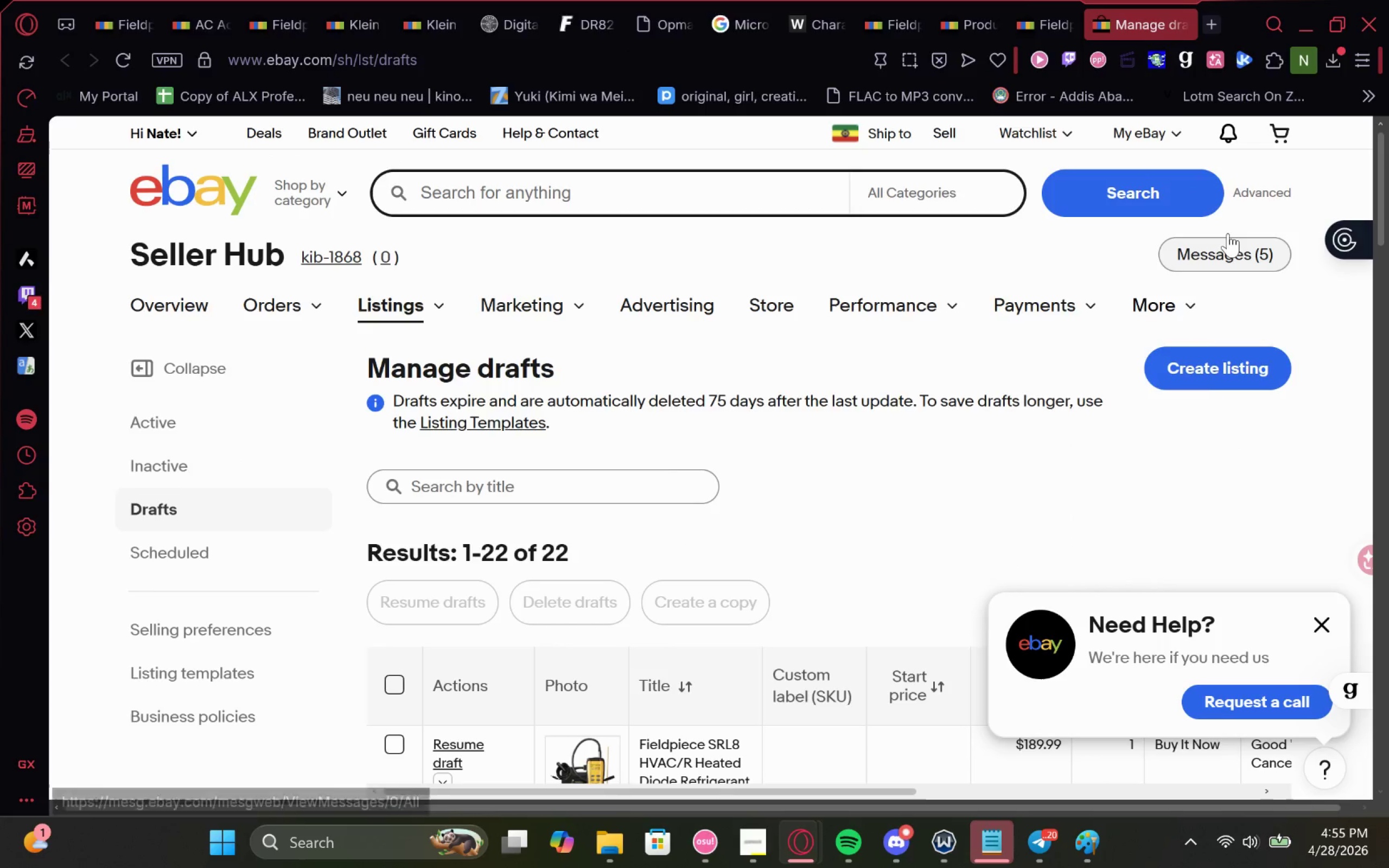 
left_click([1254, 359])
 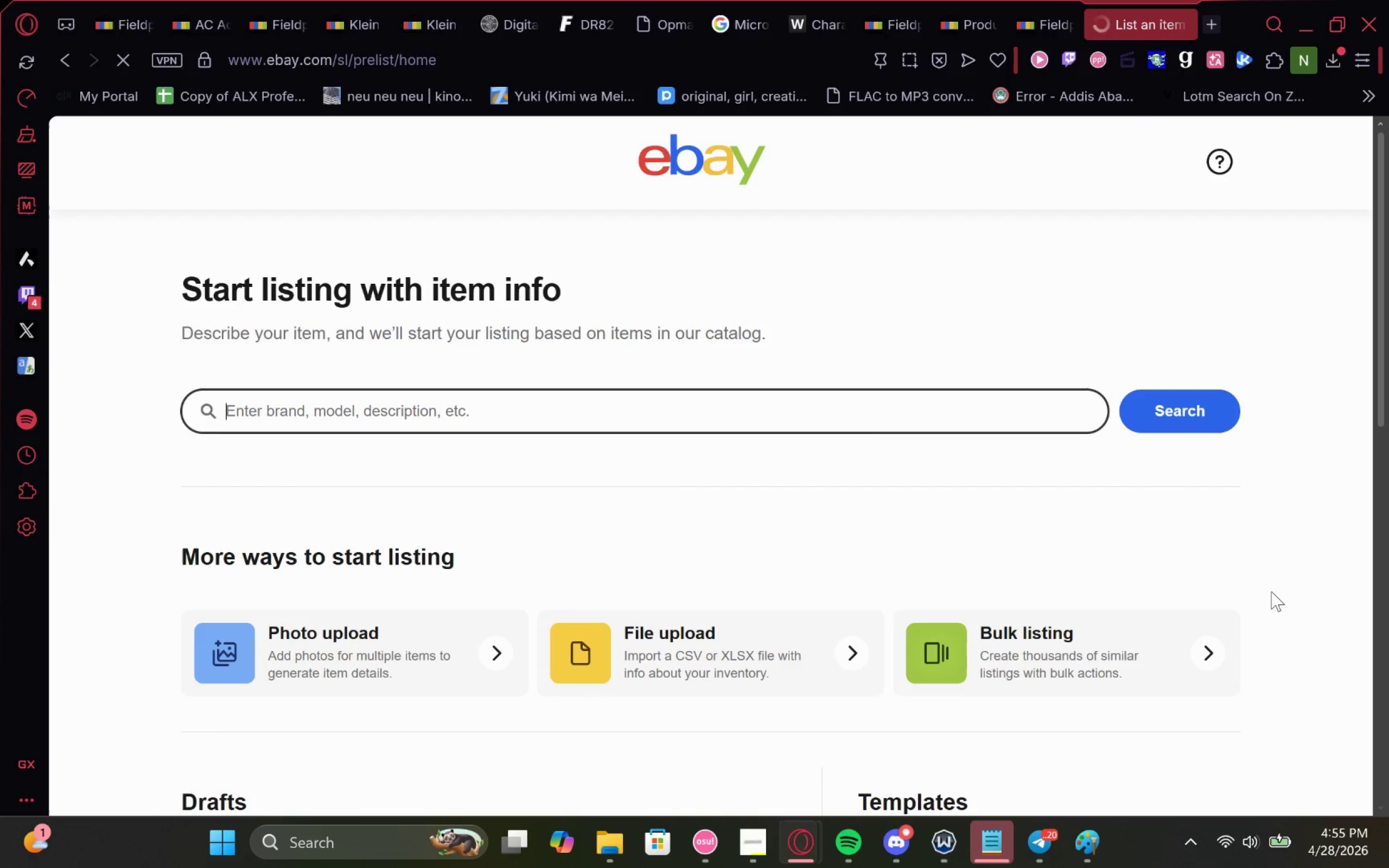 
left_click([439, 555])
 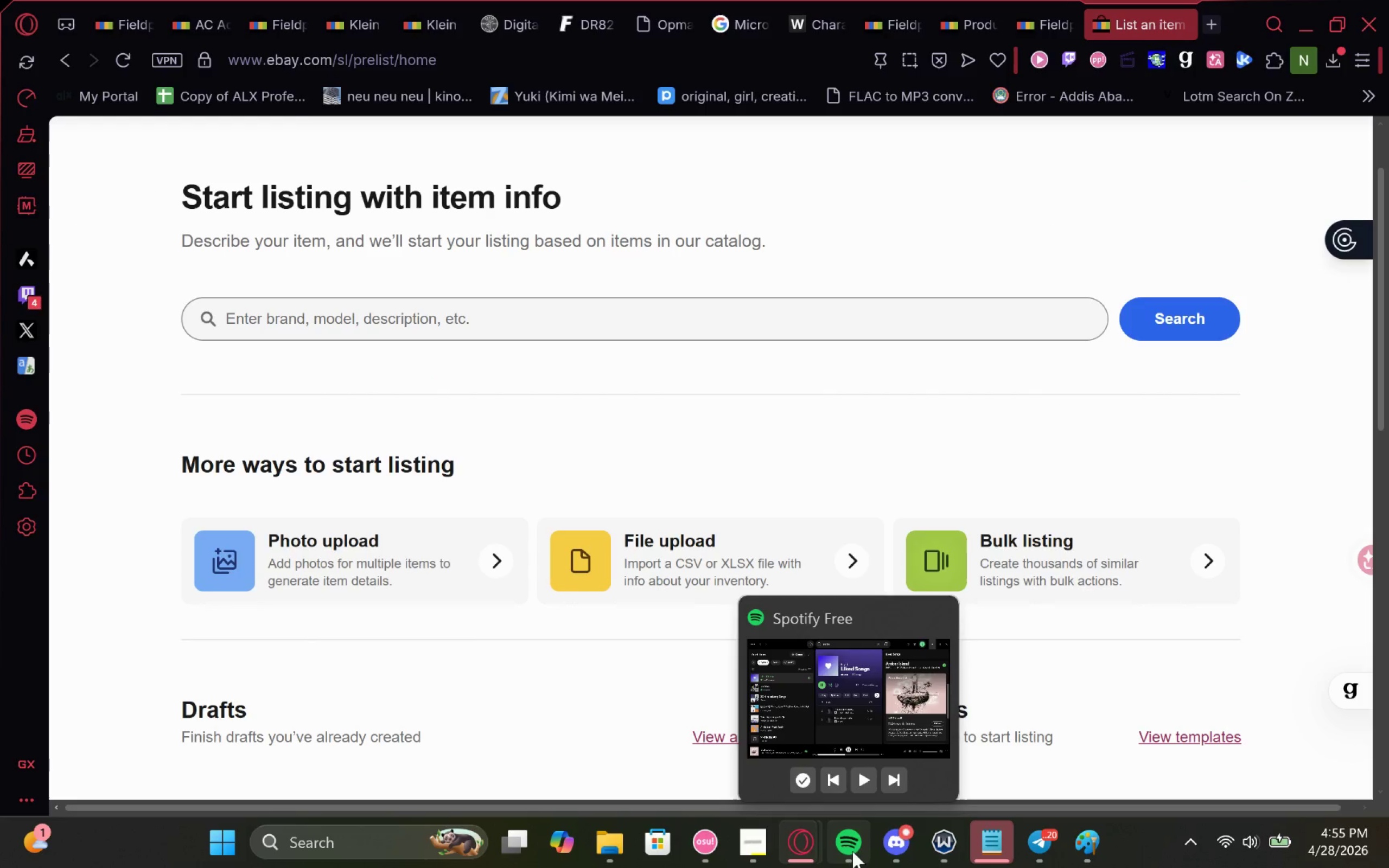 
left_click([858, 768])
 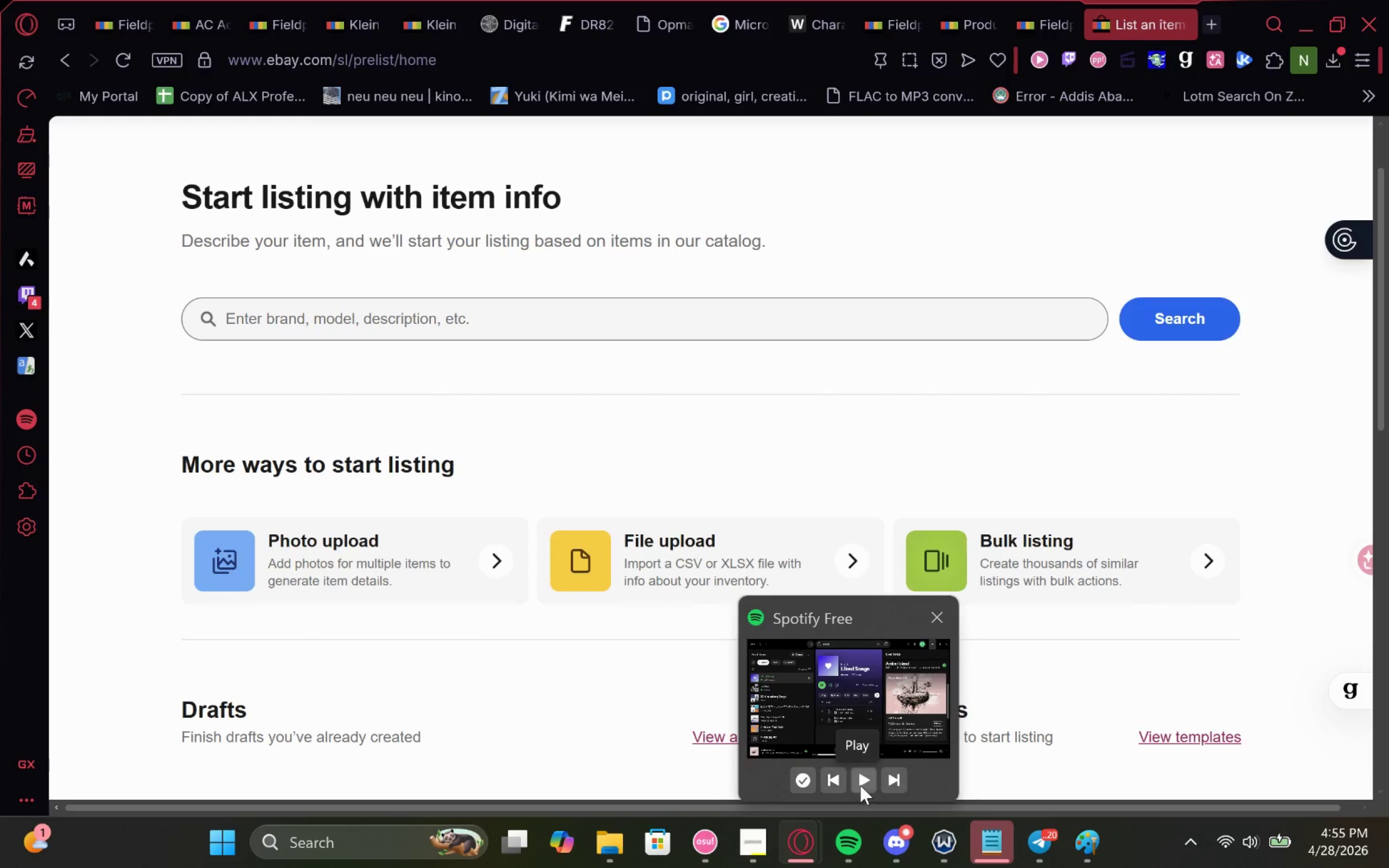 
left_click([861, 782])
 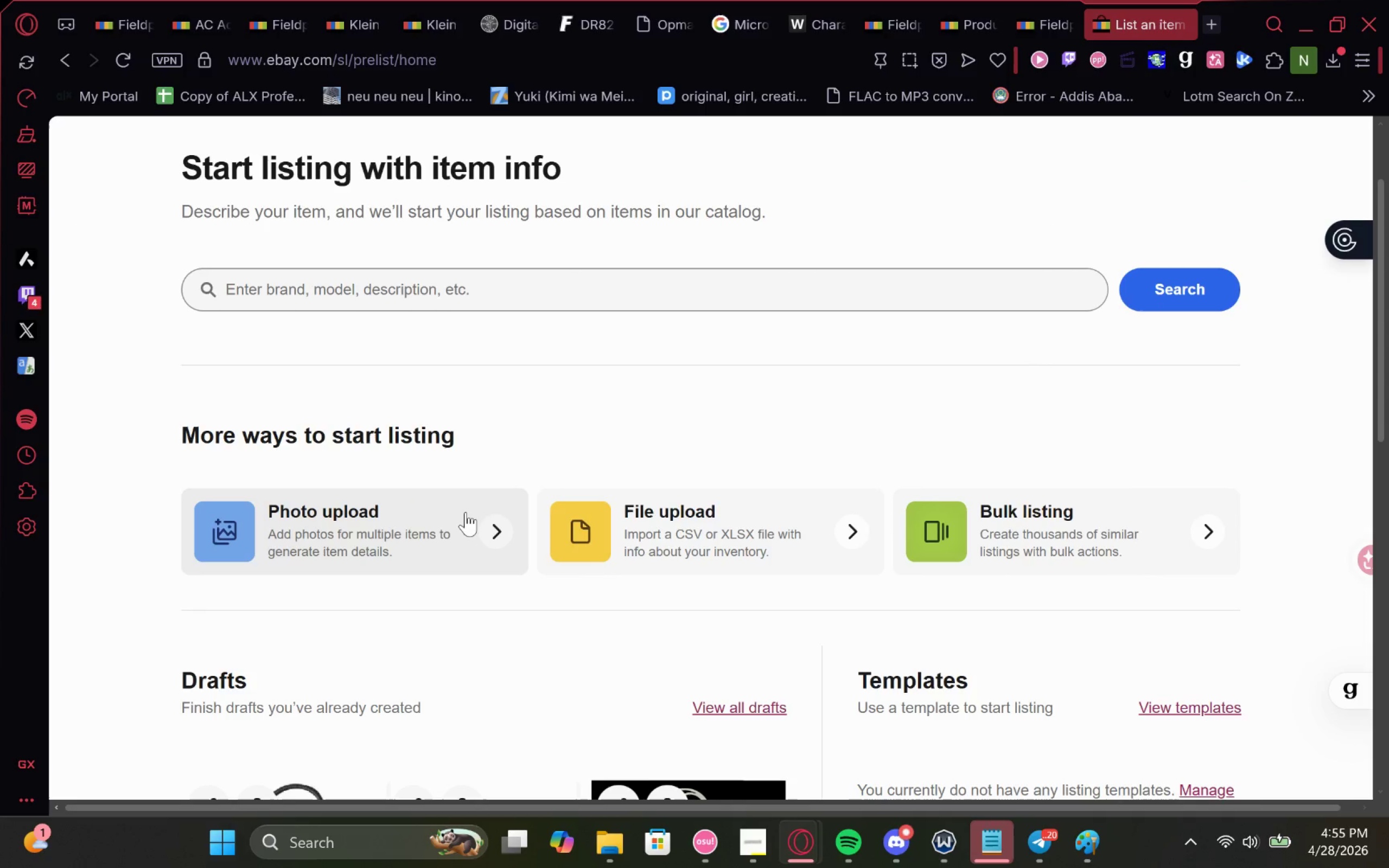 
left_click([381, 498])
 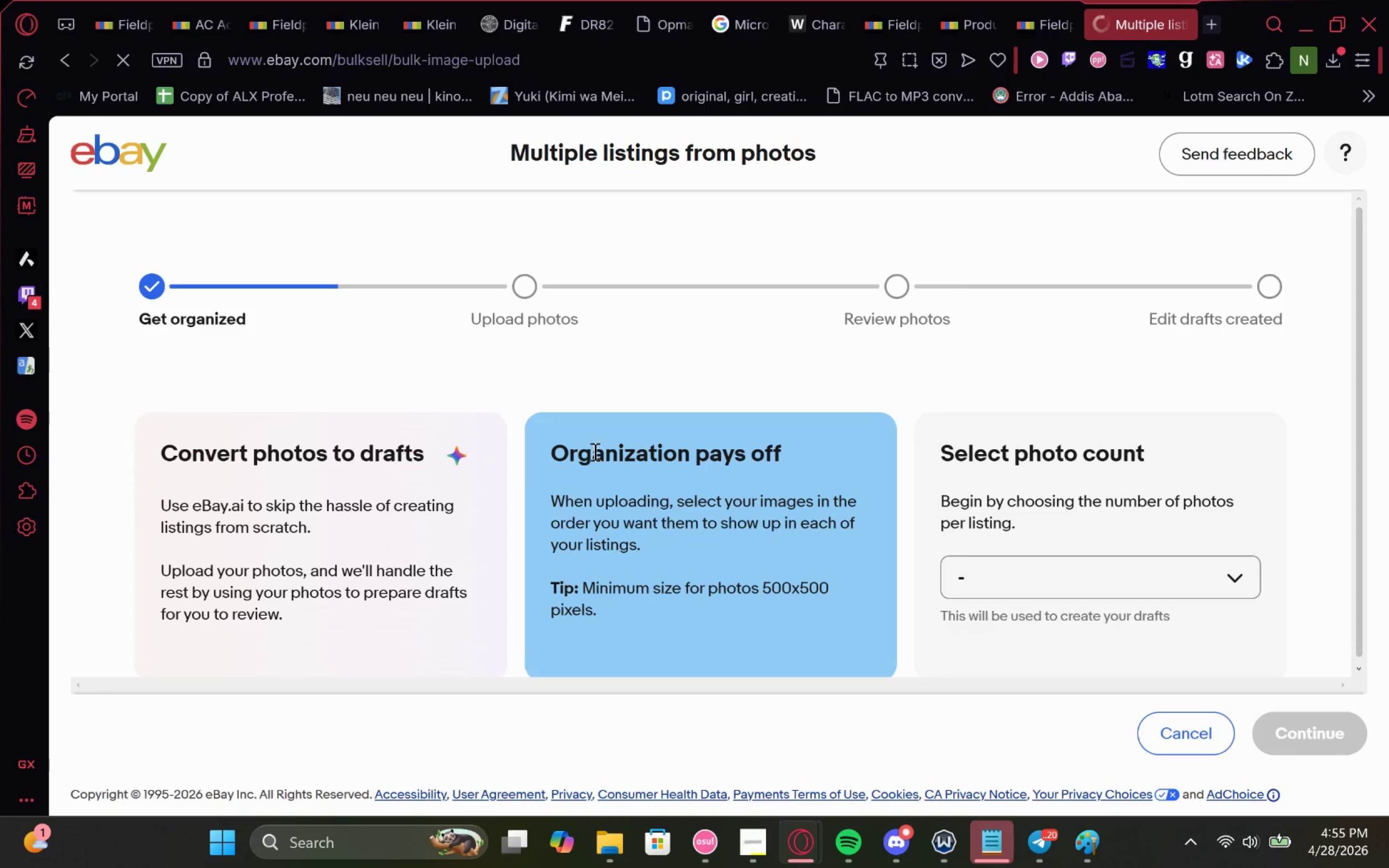 
left_click([1071, 567])
 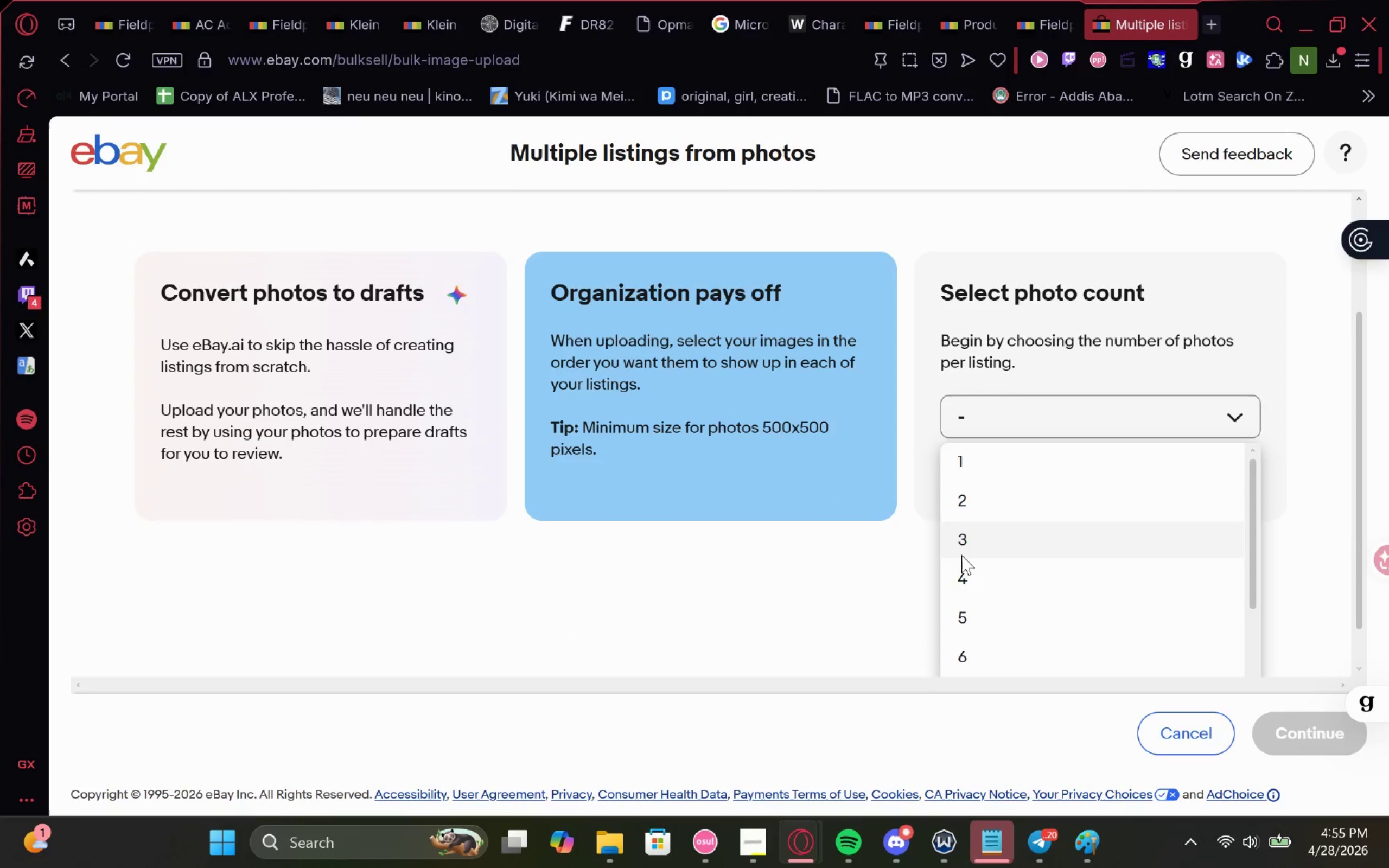 
left_click([961, 555])
 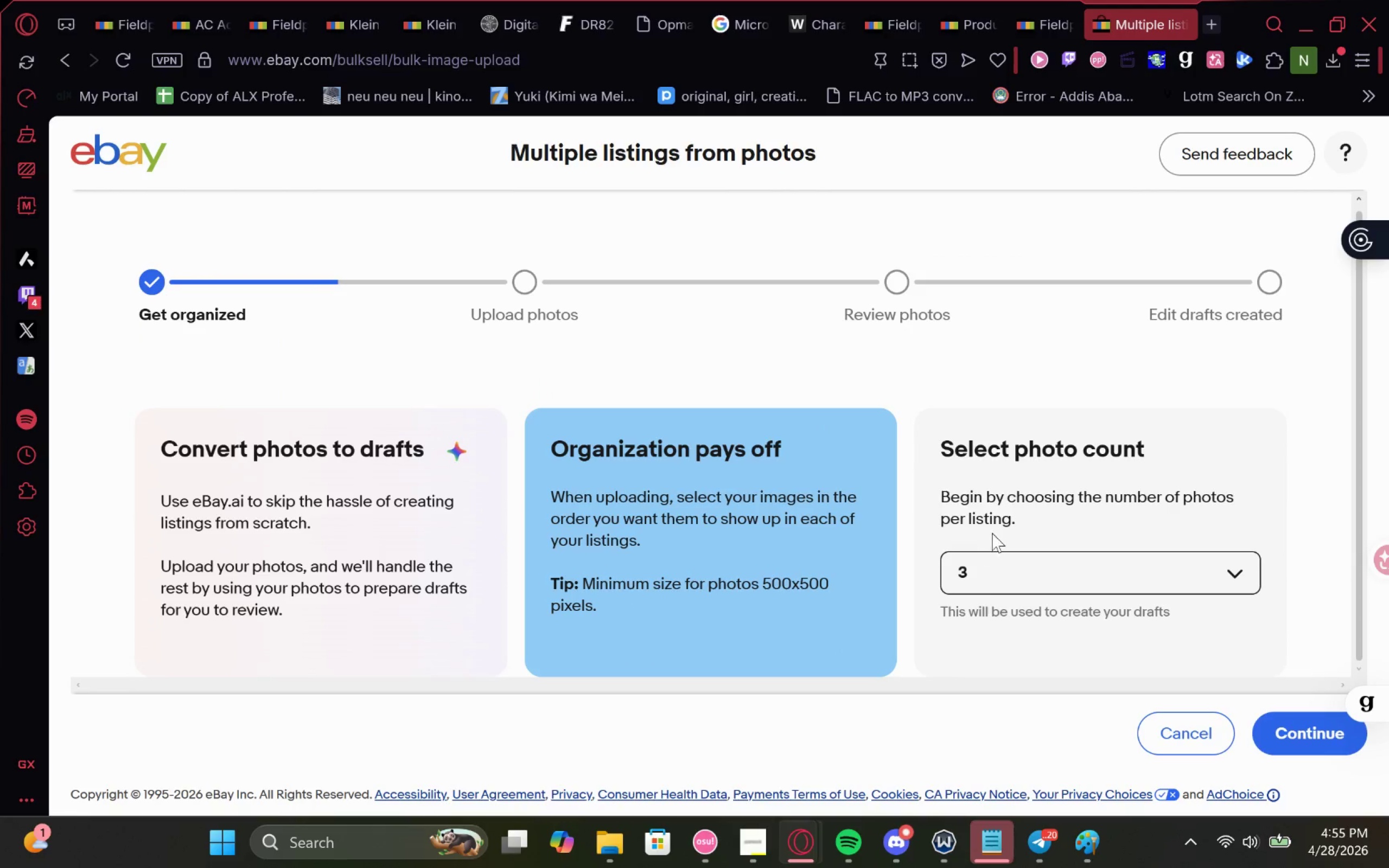 
left_click([982, 582])
 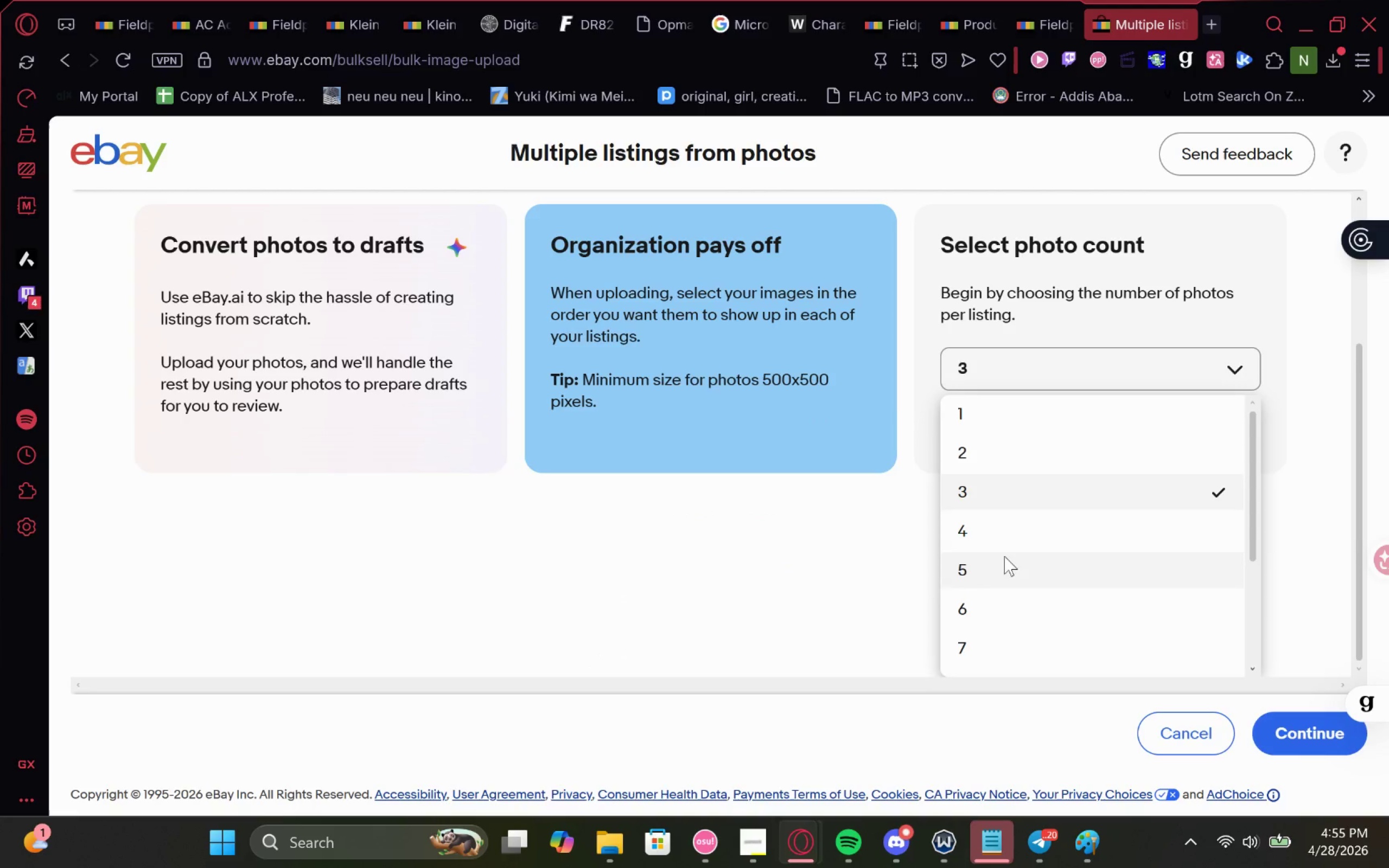 
left_click_drag(start_coordinate=[1033, 516], to_coordinate=[1032, 519])
 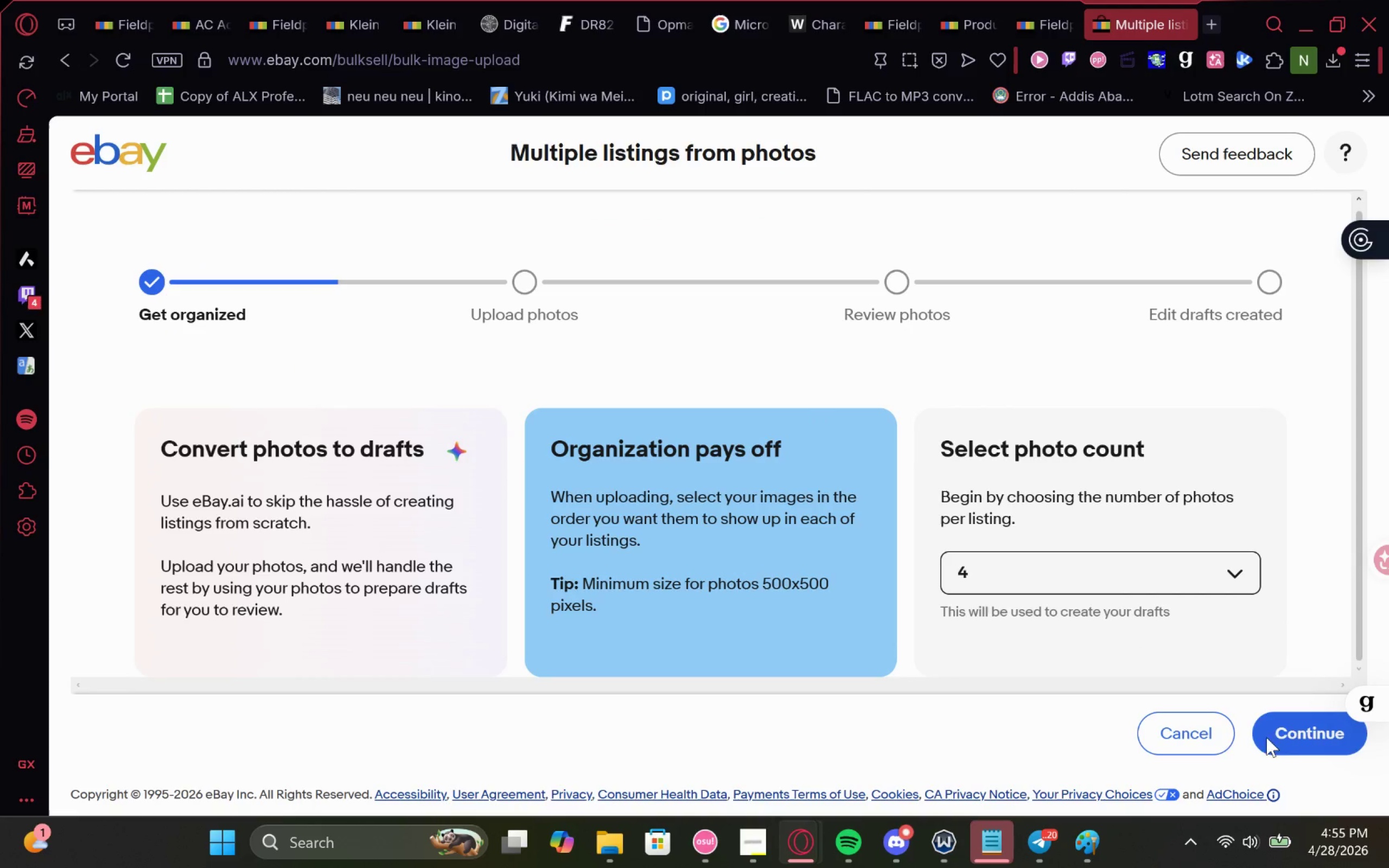 
left_click([1312, 715])
 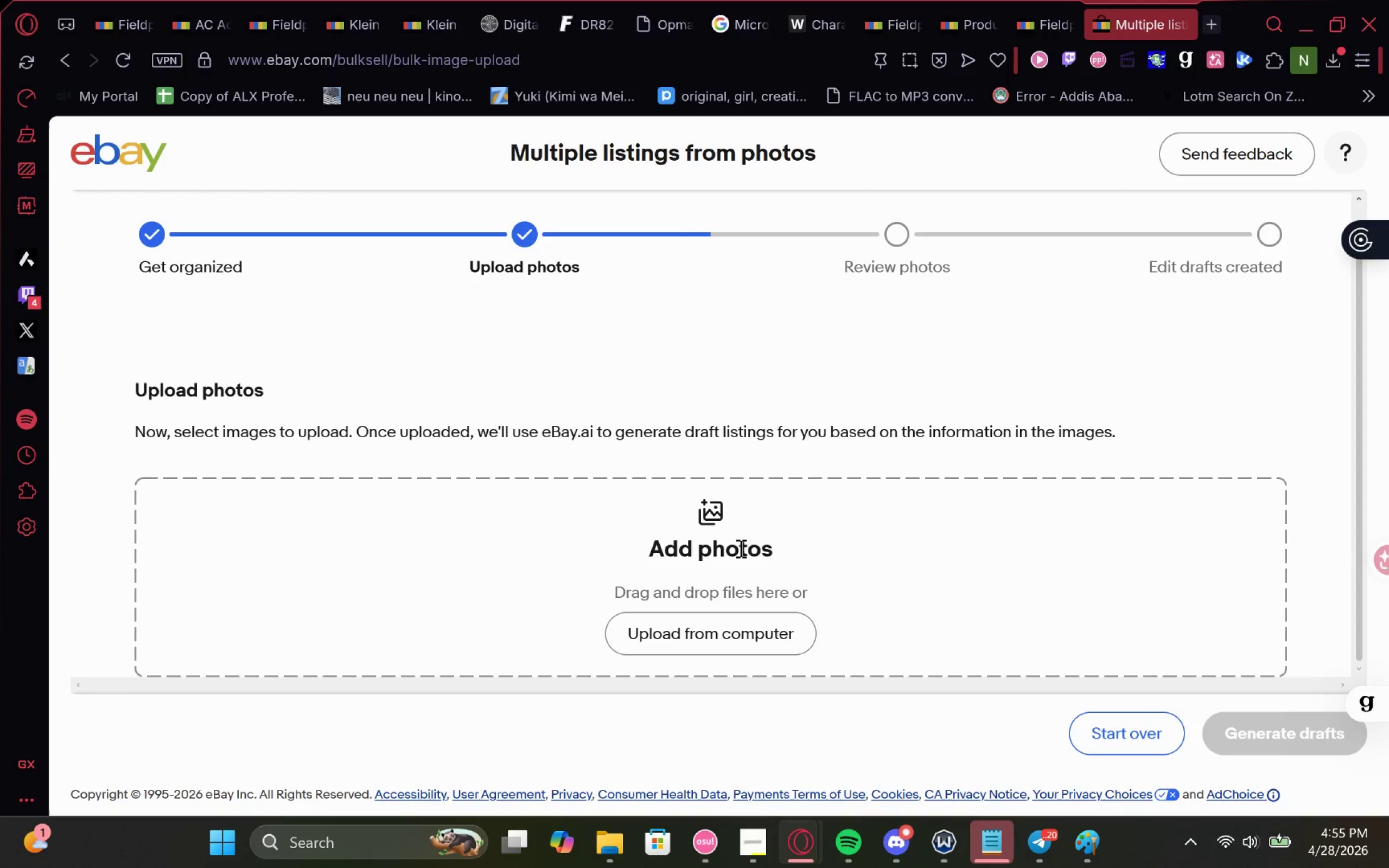 
left_click([717, 623])
 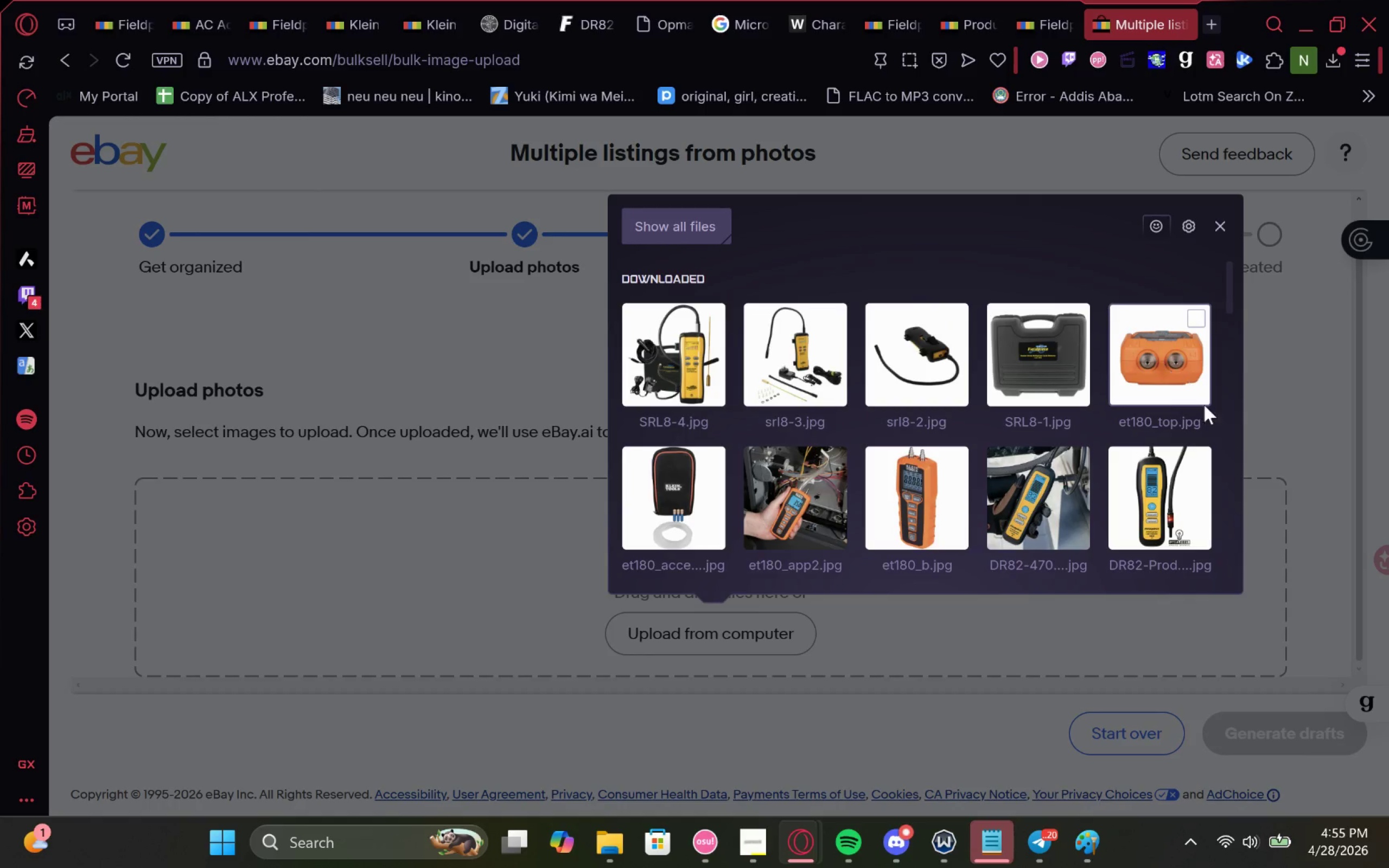 
scroll: coordinate [1082, 463], scroll_direction: none, amount: 0.0
 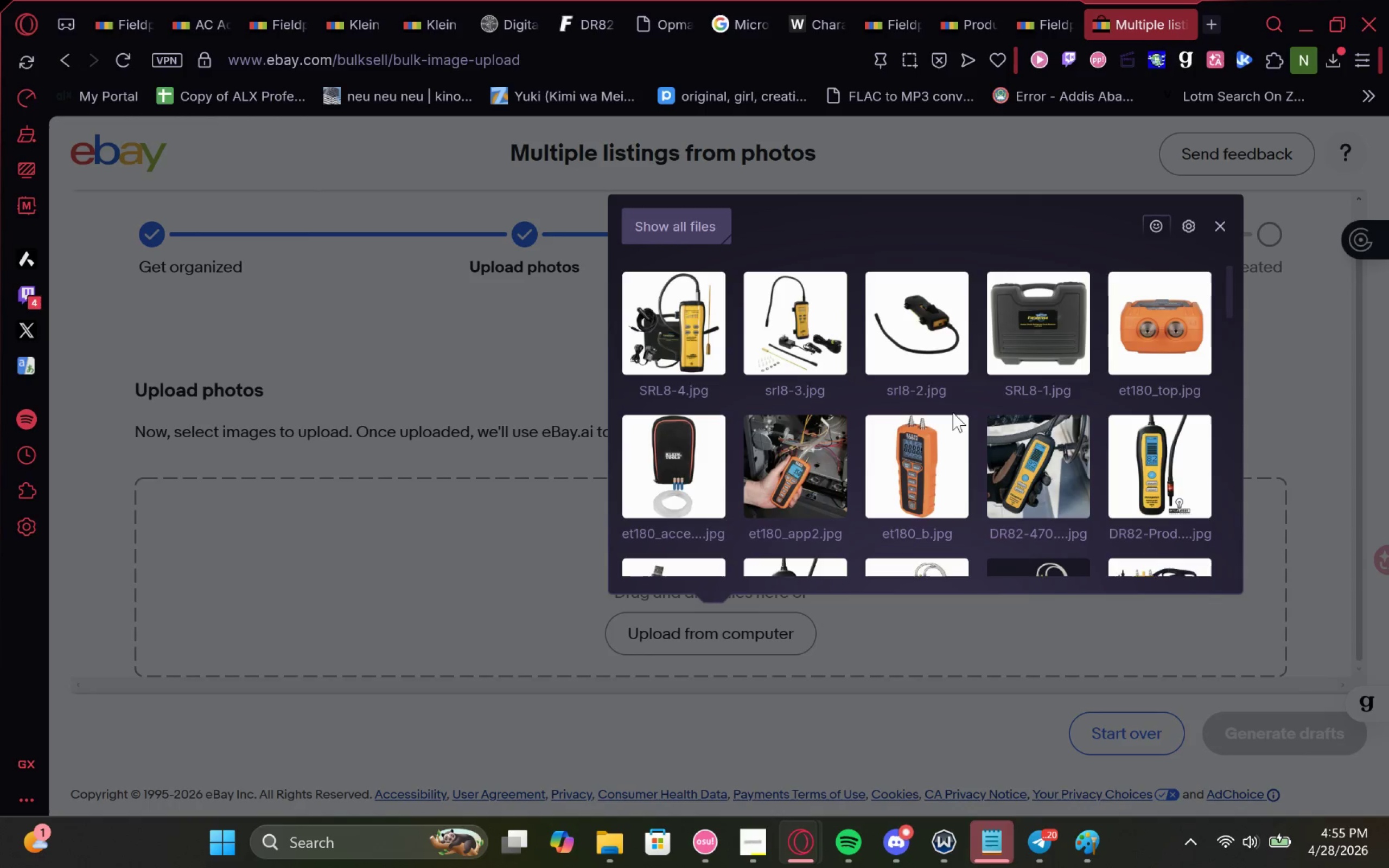 
left_click([953, 427])
 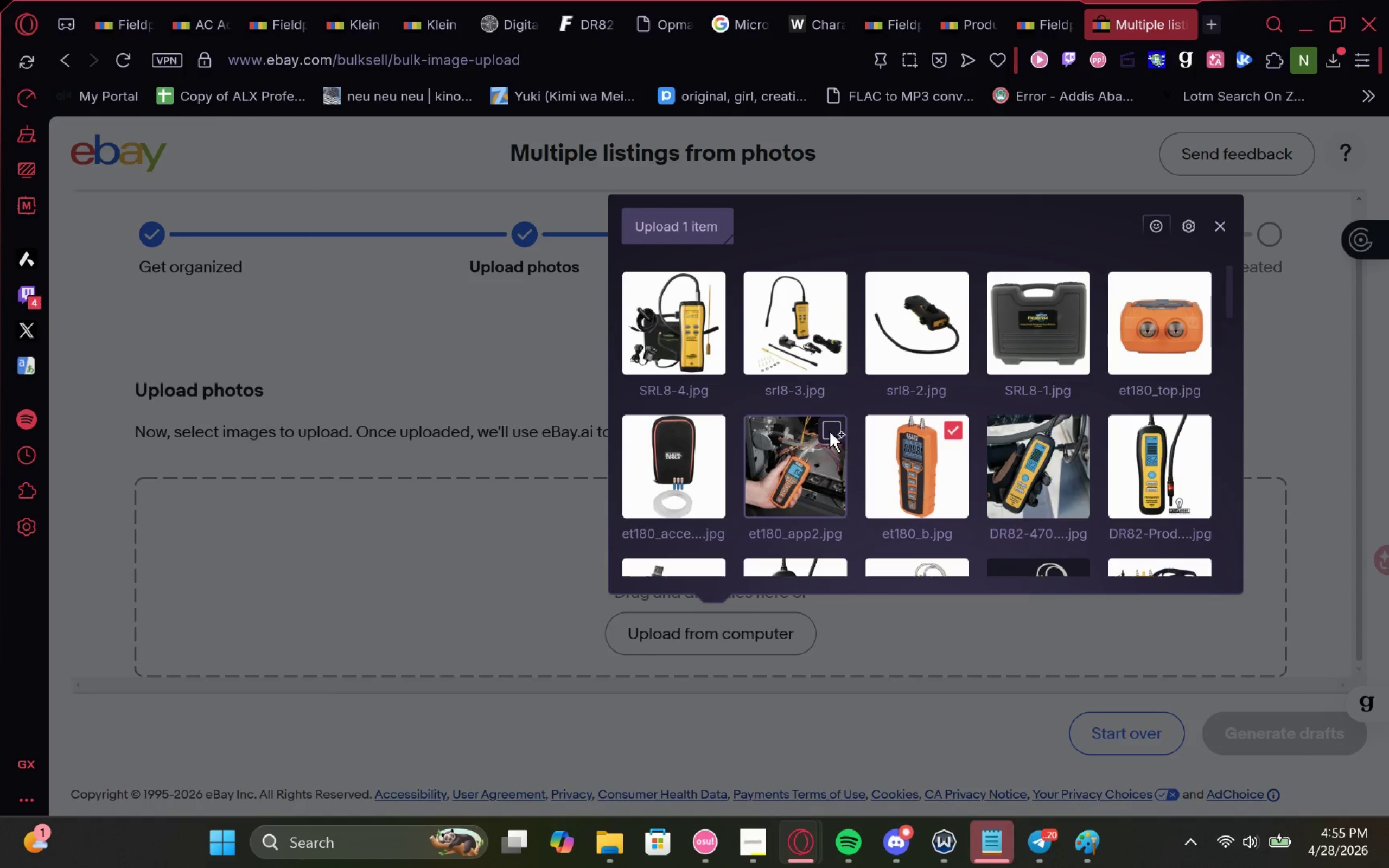 
left_click([829, 432])
 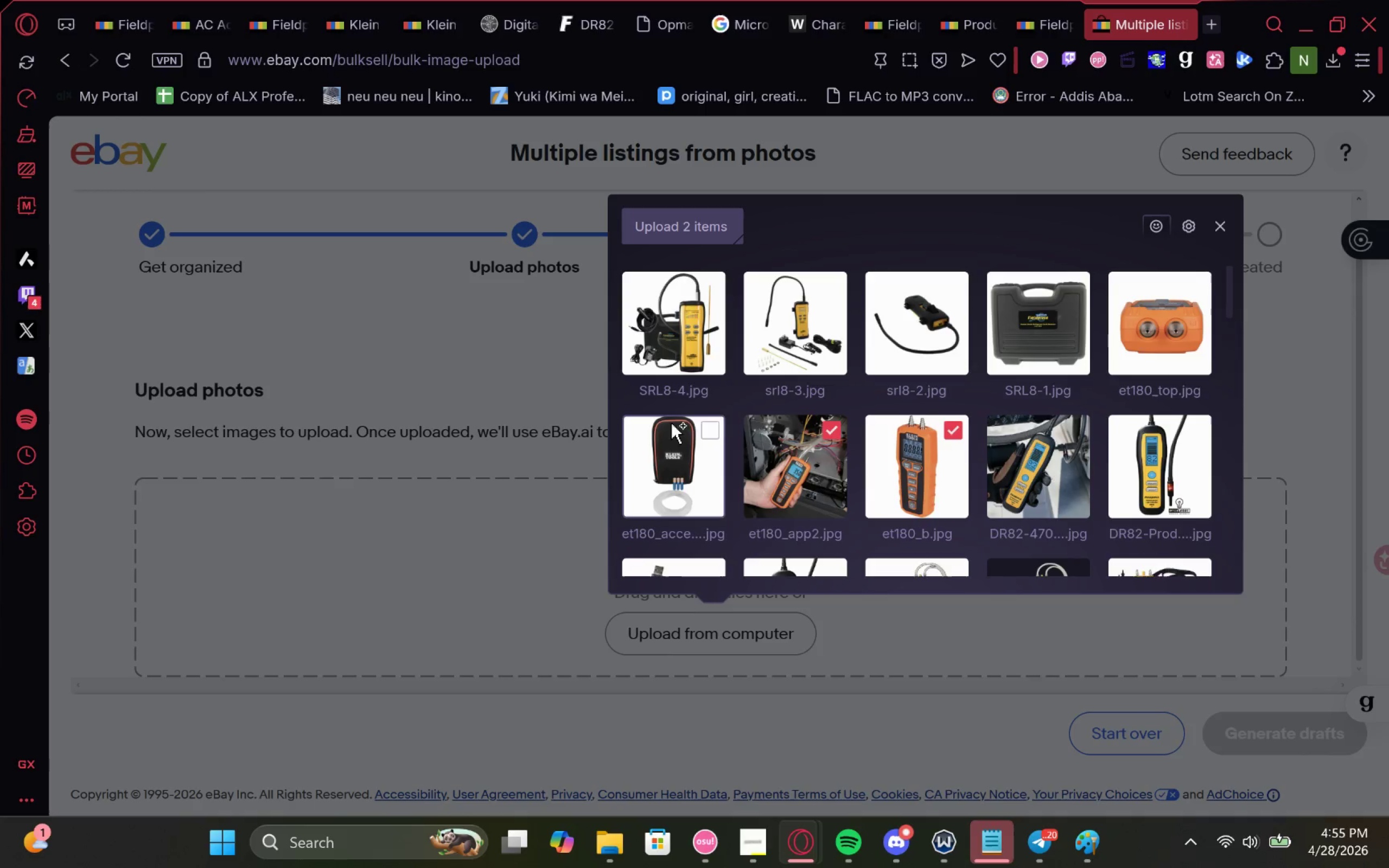 
left_click([700, 426])
 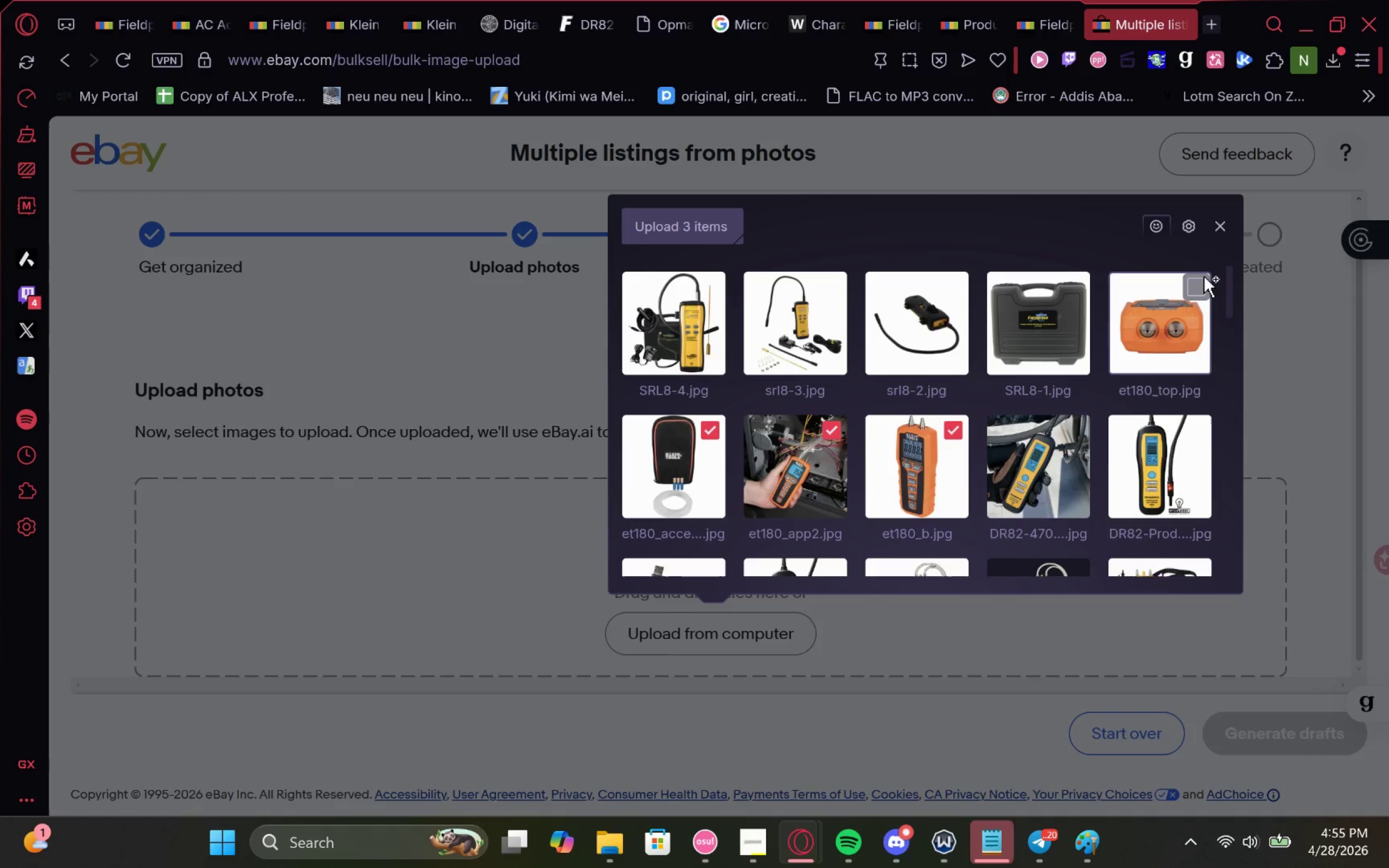 
left_click([1201, 276])
 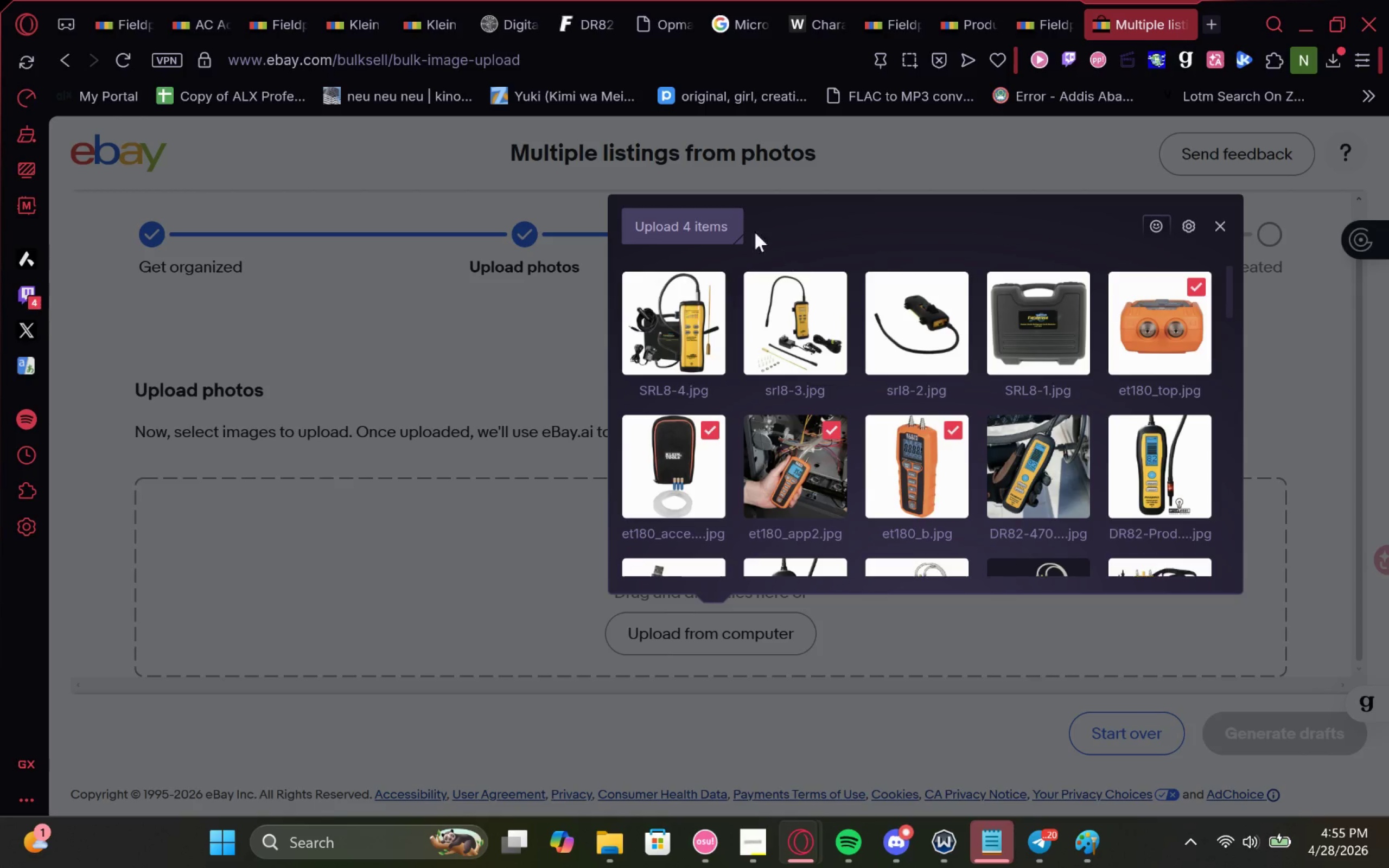 
left_click([684, 222])
 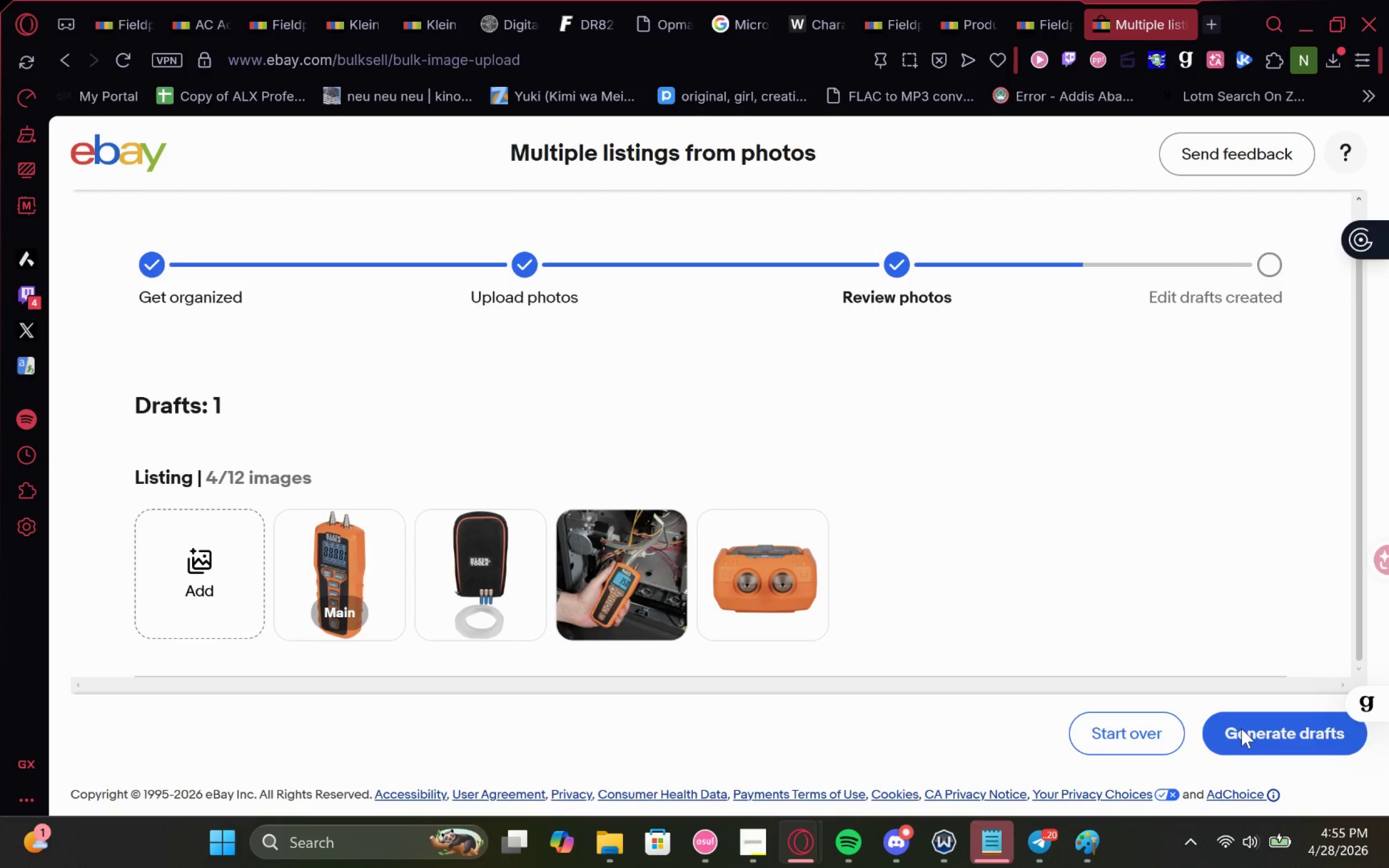 
left_click([1250, 729])
 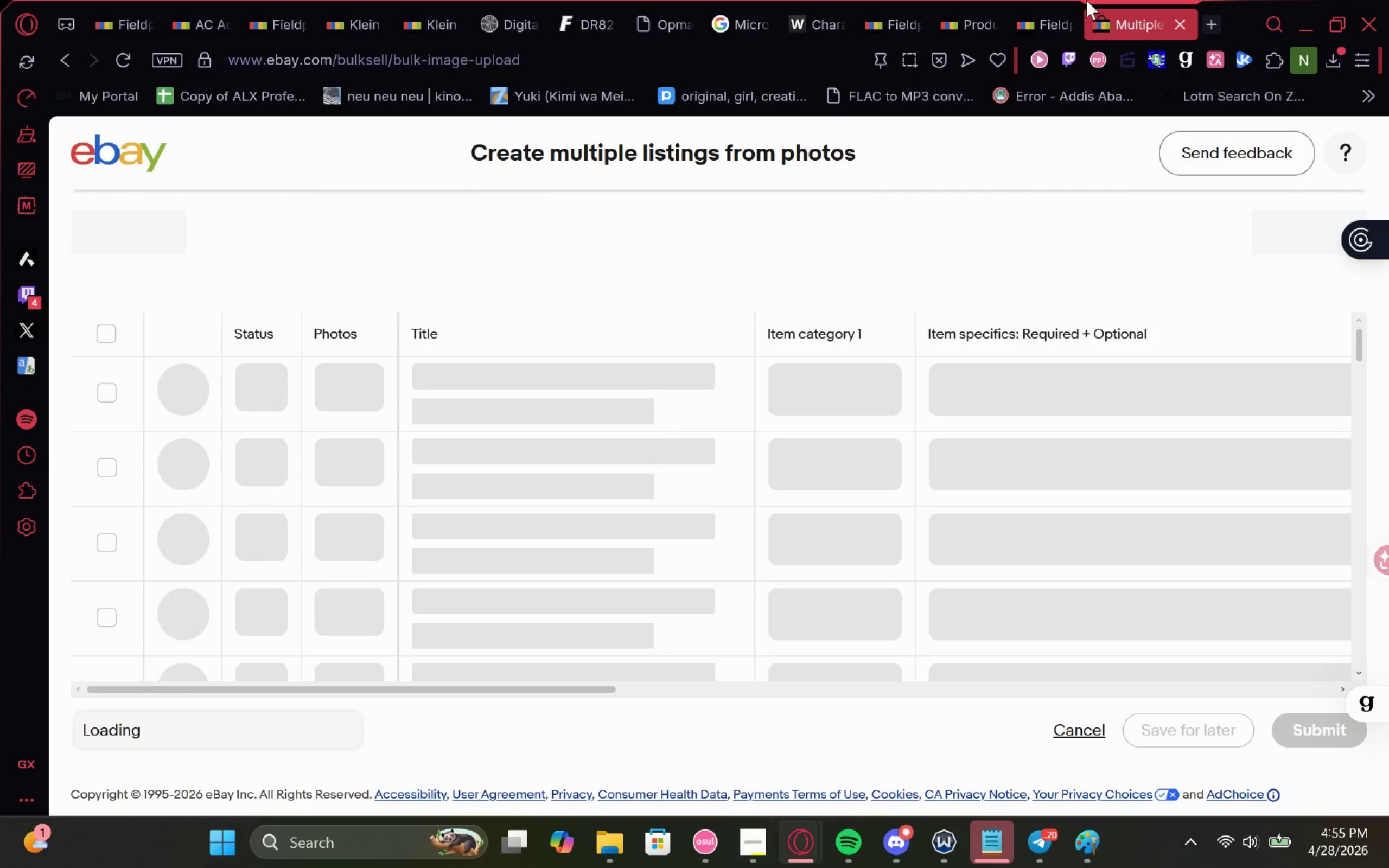 
left_click([1056, 0])
 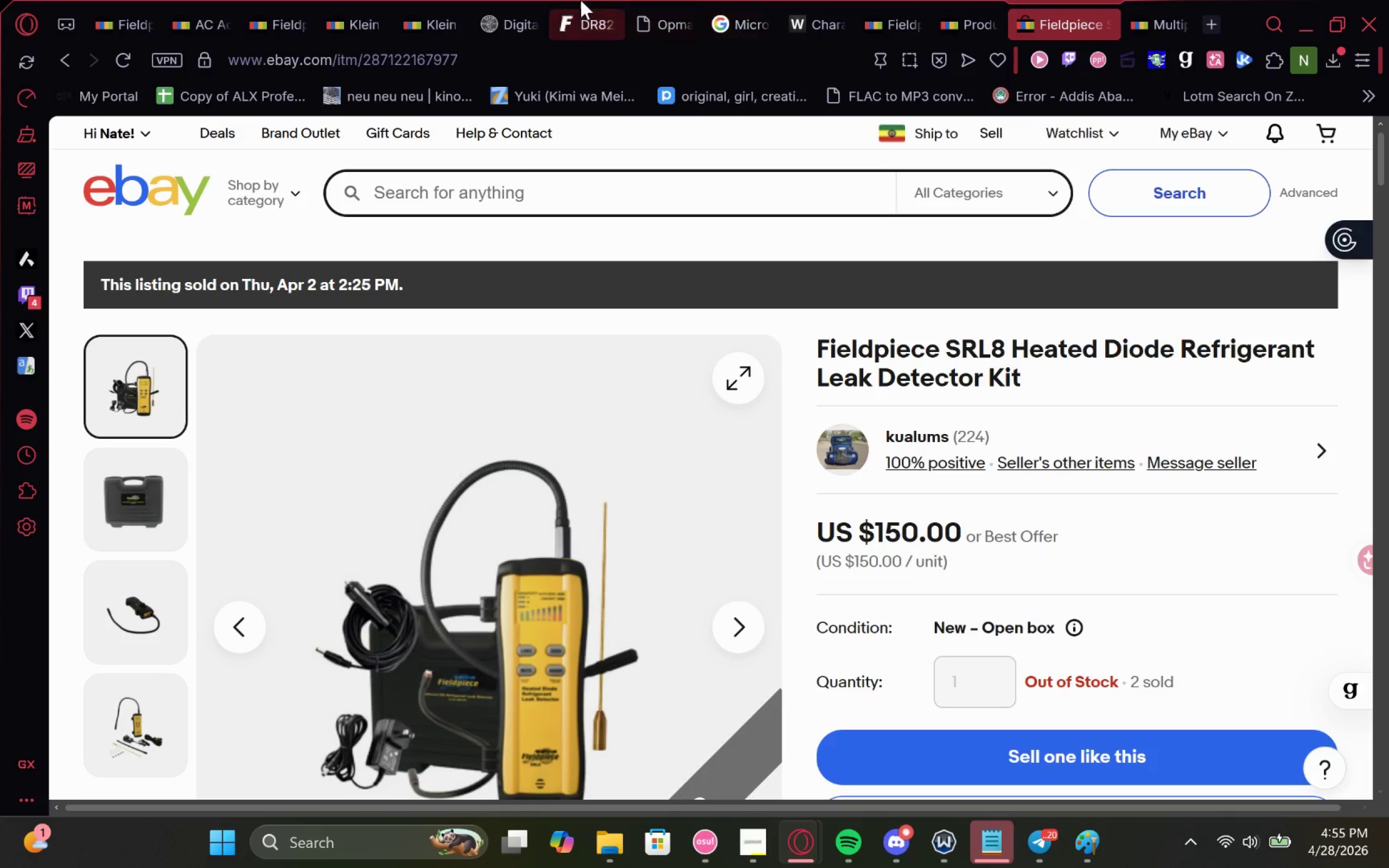 
left_click([521, 1])
 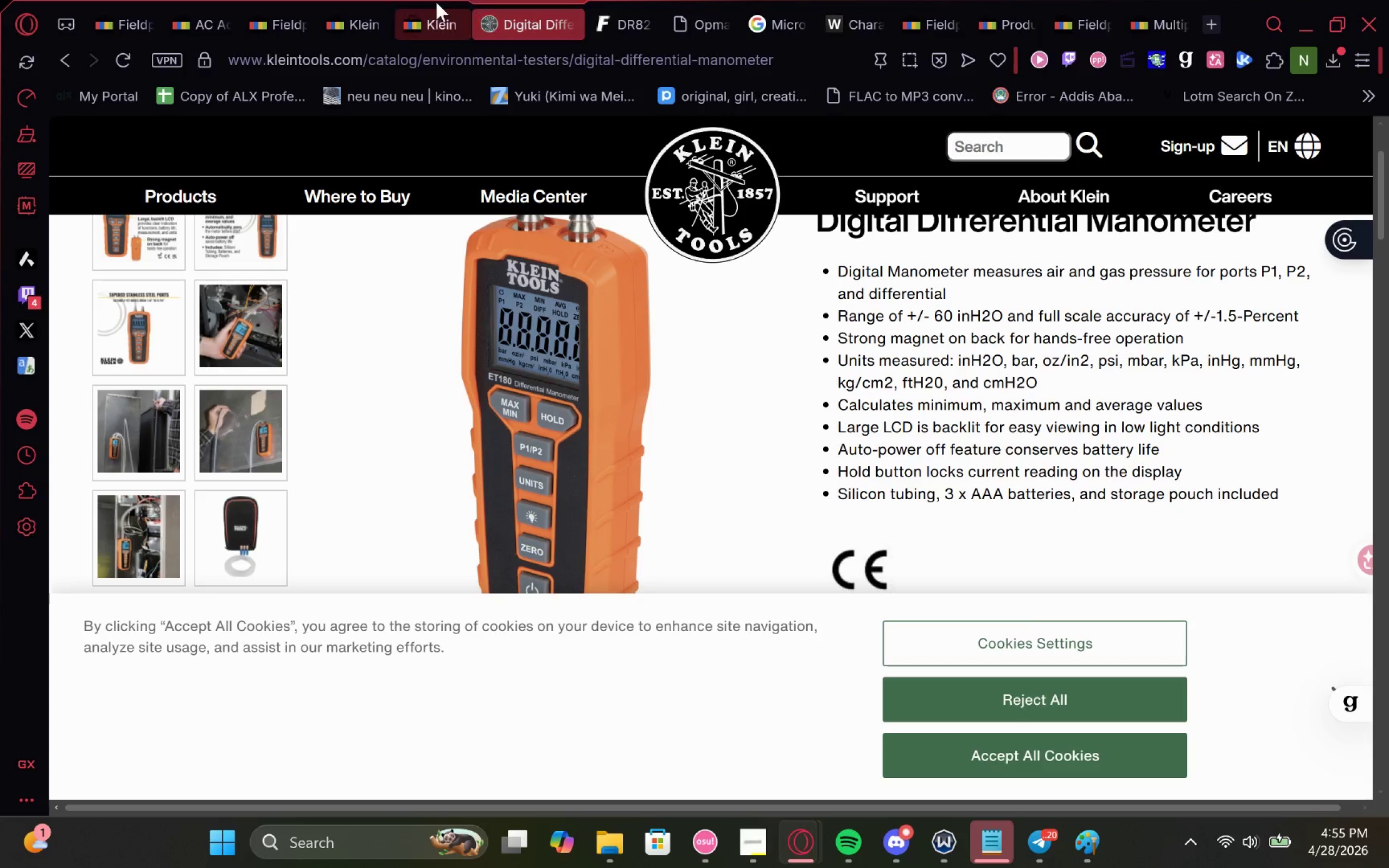 
left_click([435, 2])
 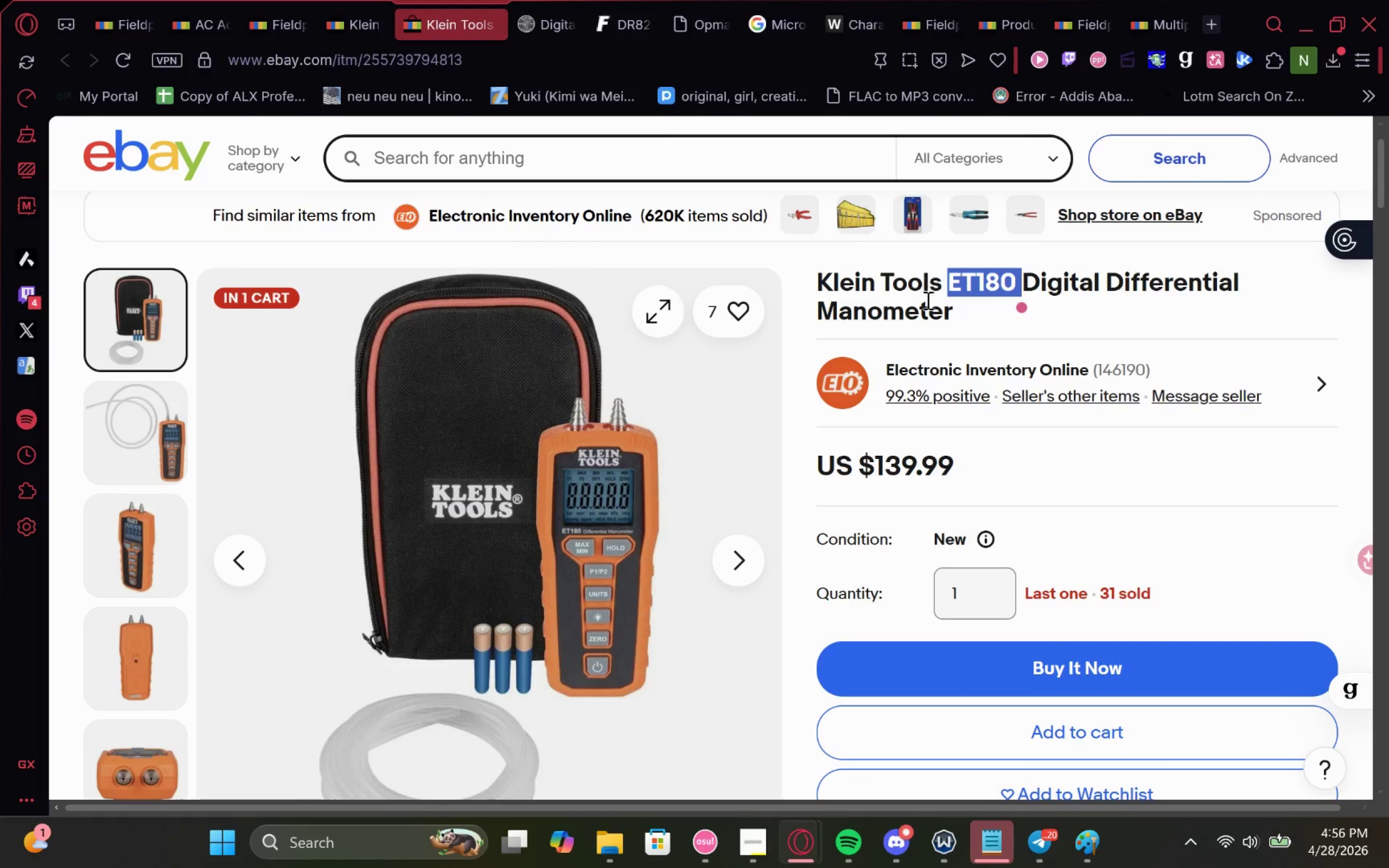 
left_click_drag(start_coordinate=[969, 325], to_coordinate=[889, 303])
 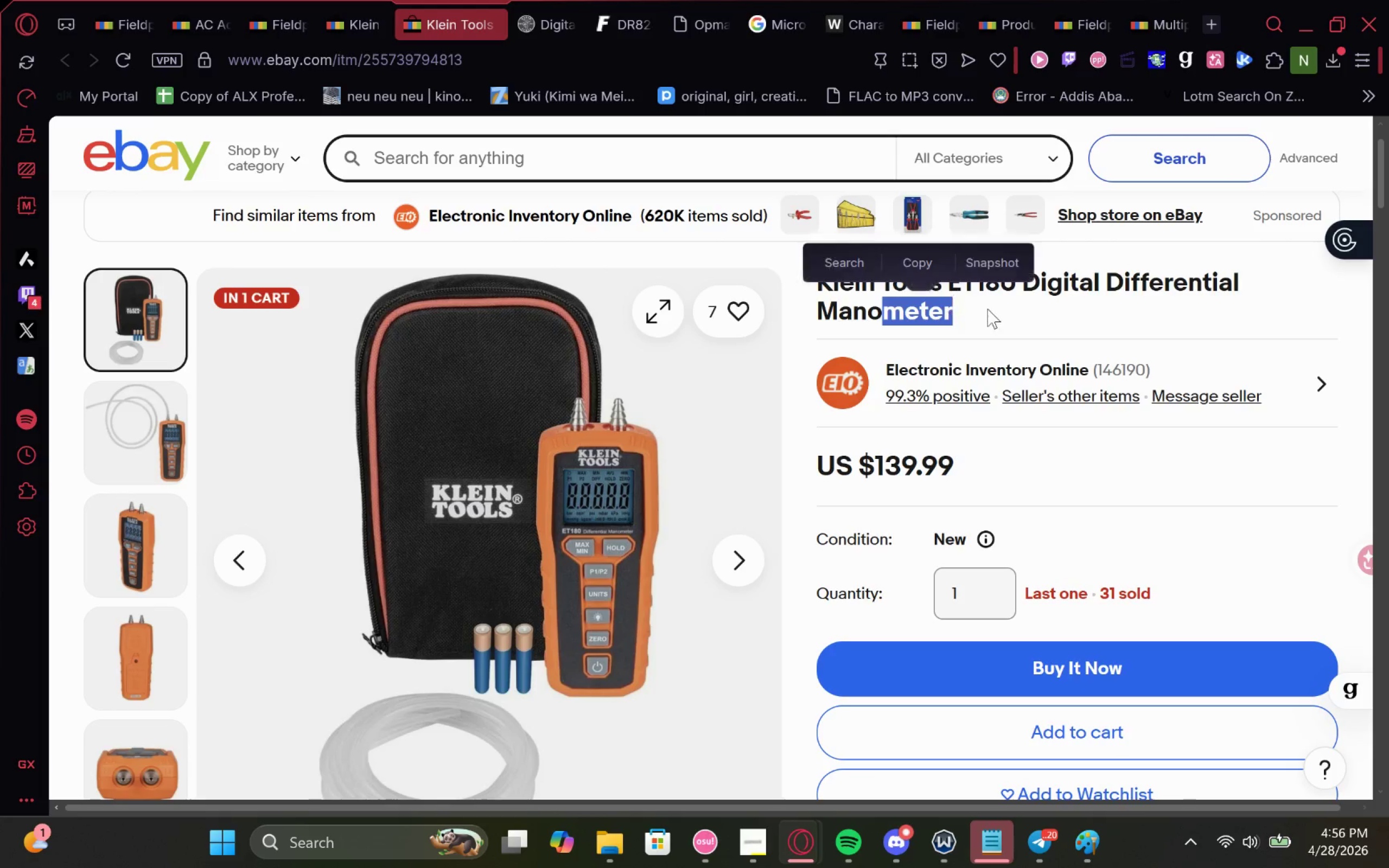 
left_click([987, 309])
 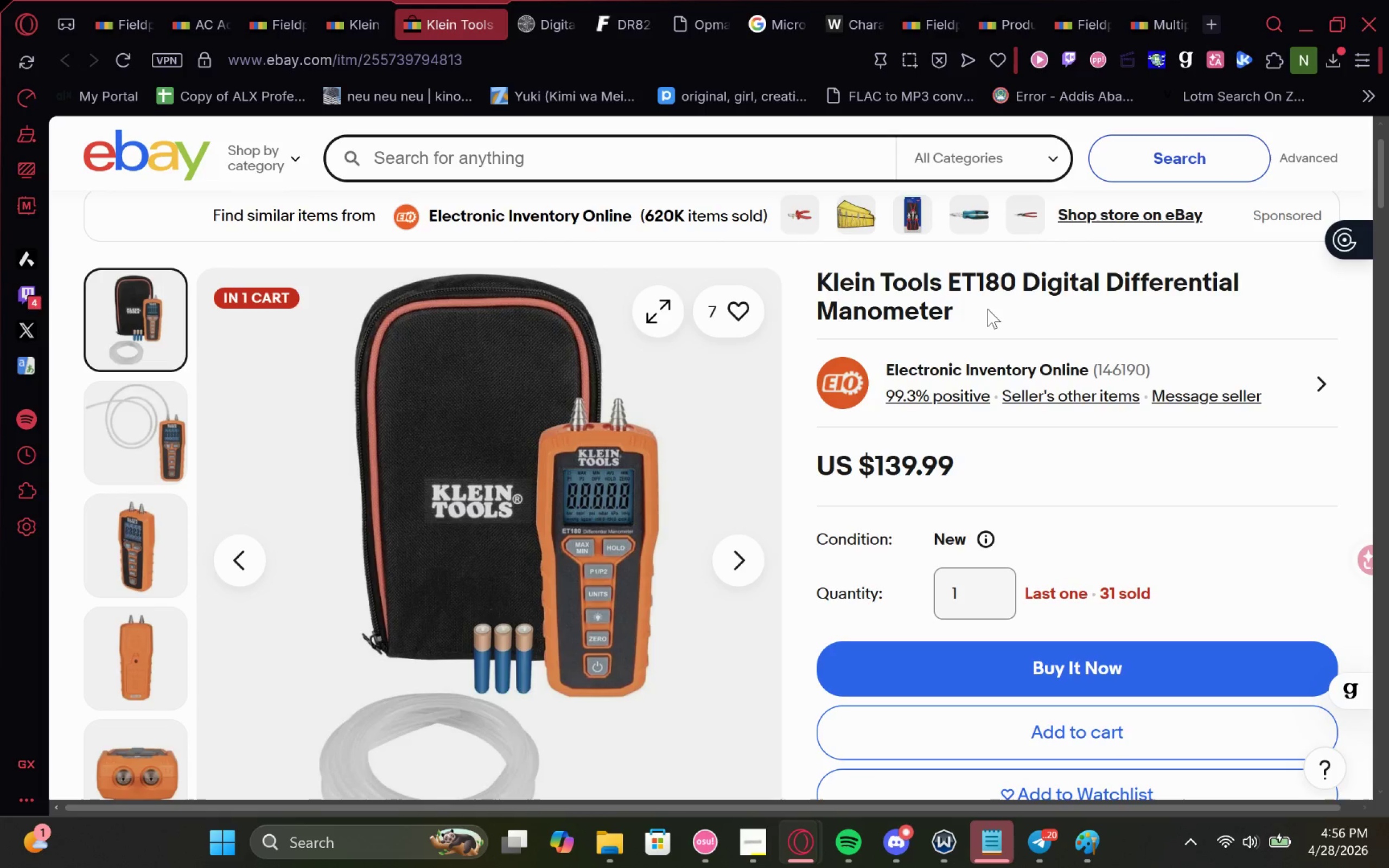 
left_click_drag(start_coordinate=[987, 309], to_coordinate=[799, 277])
 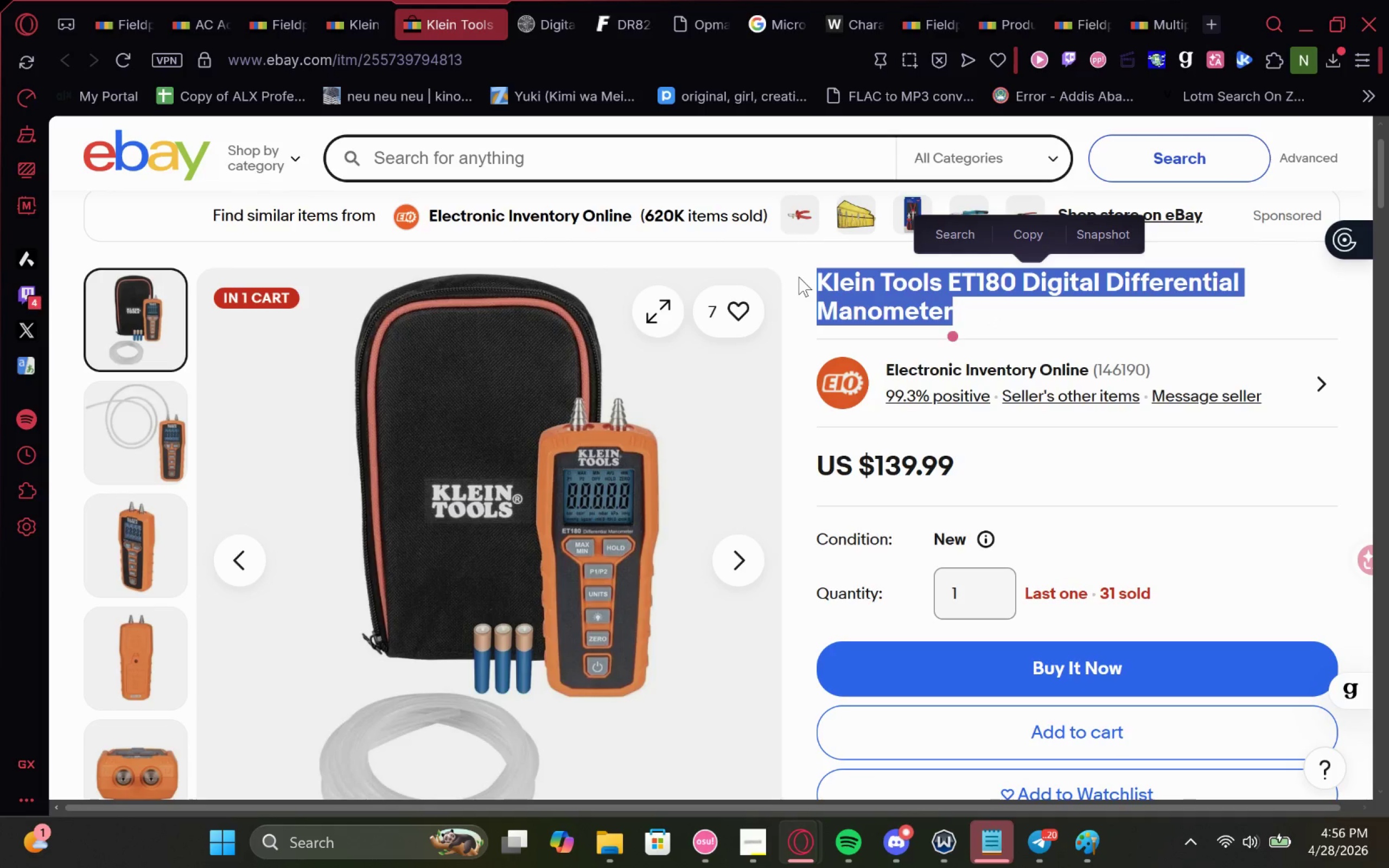 
key(Control+C)
 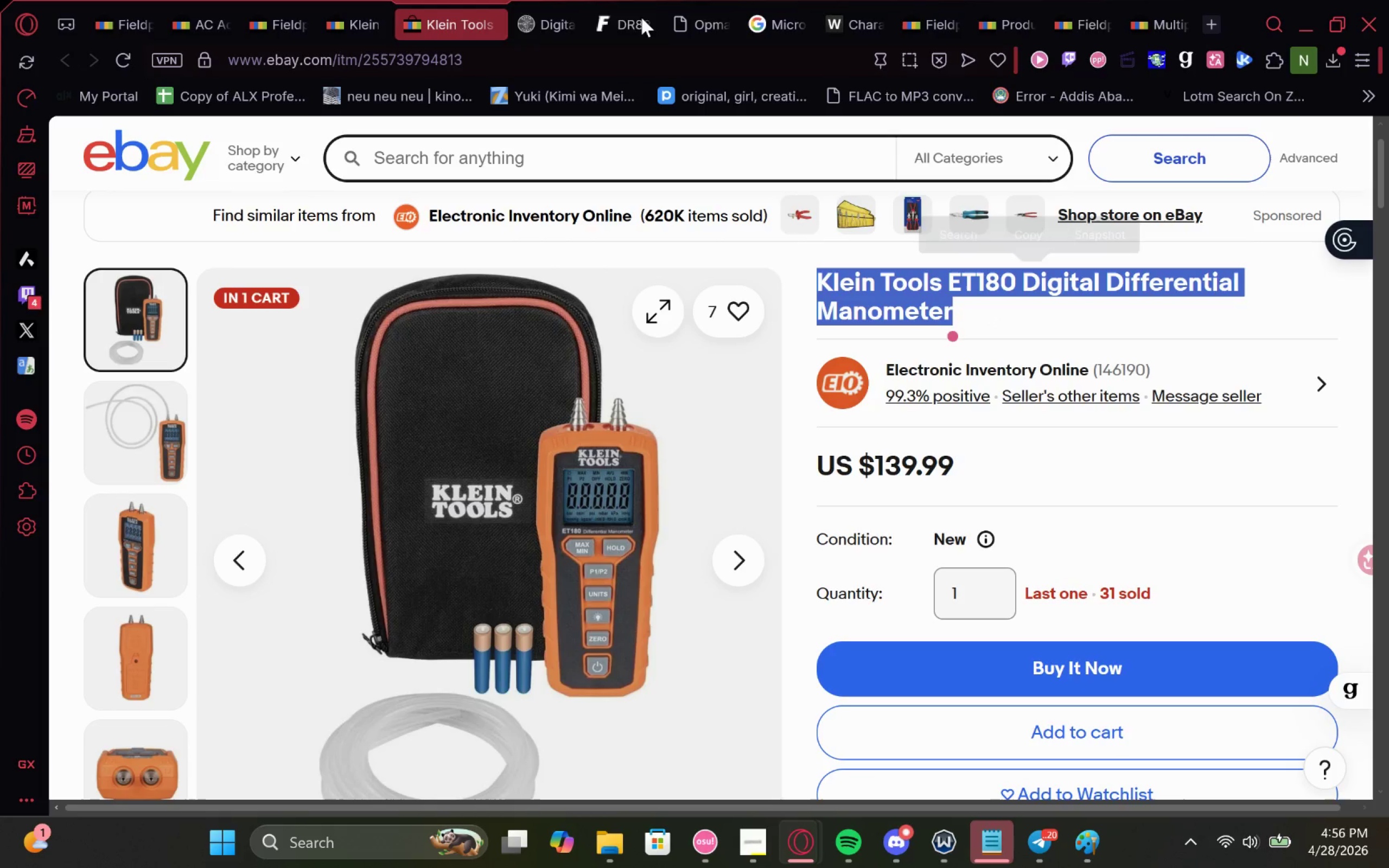 
key(Control+C)
 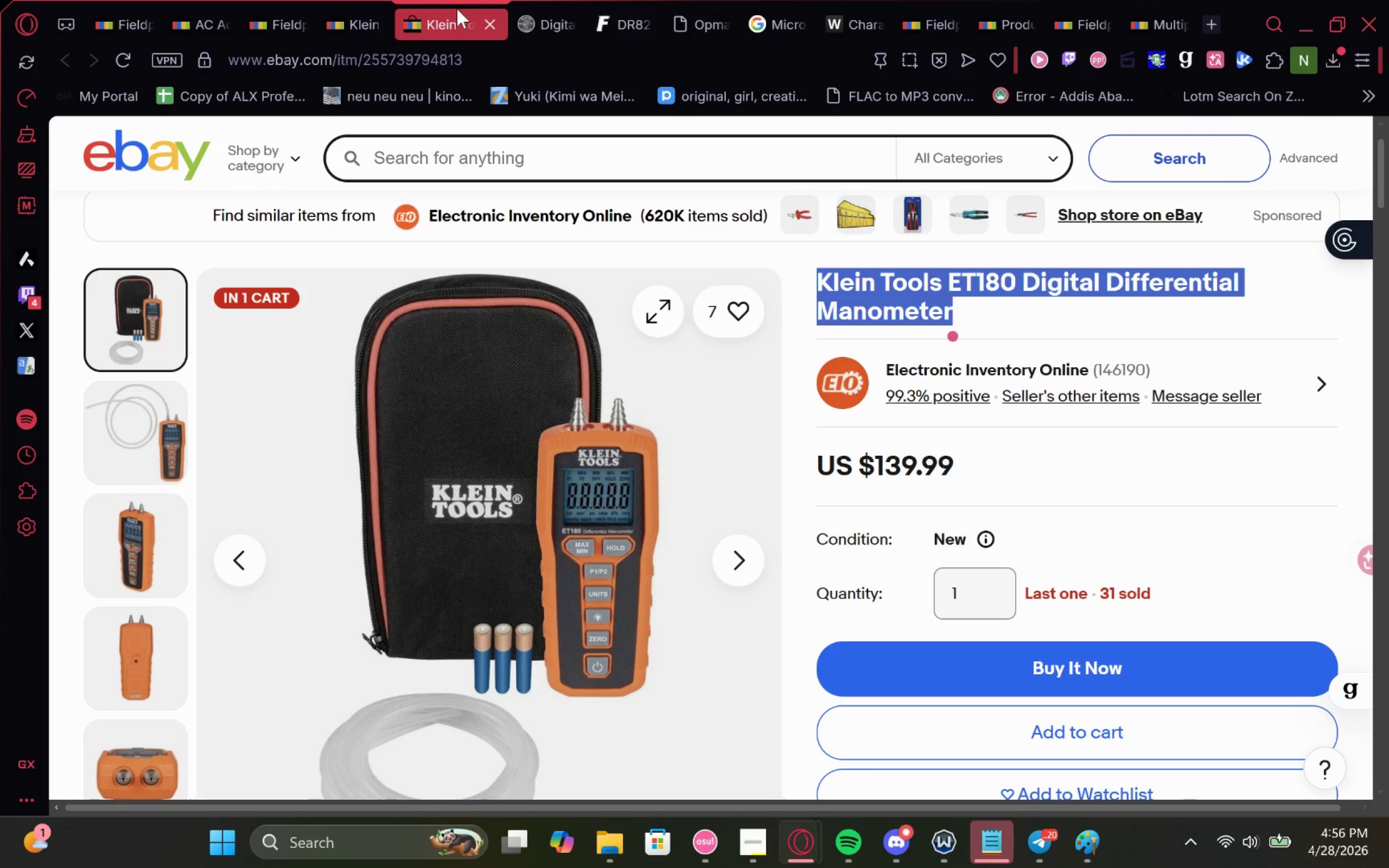 
left_click_drag(start_coordinate=[453, 9], to_coordinate=[1143, 0])
 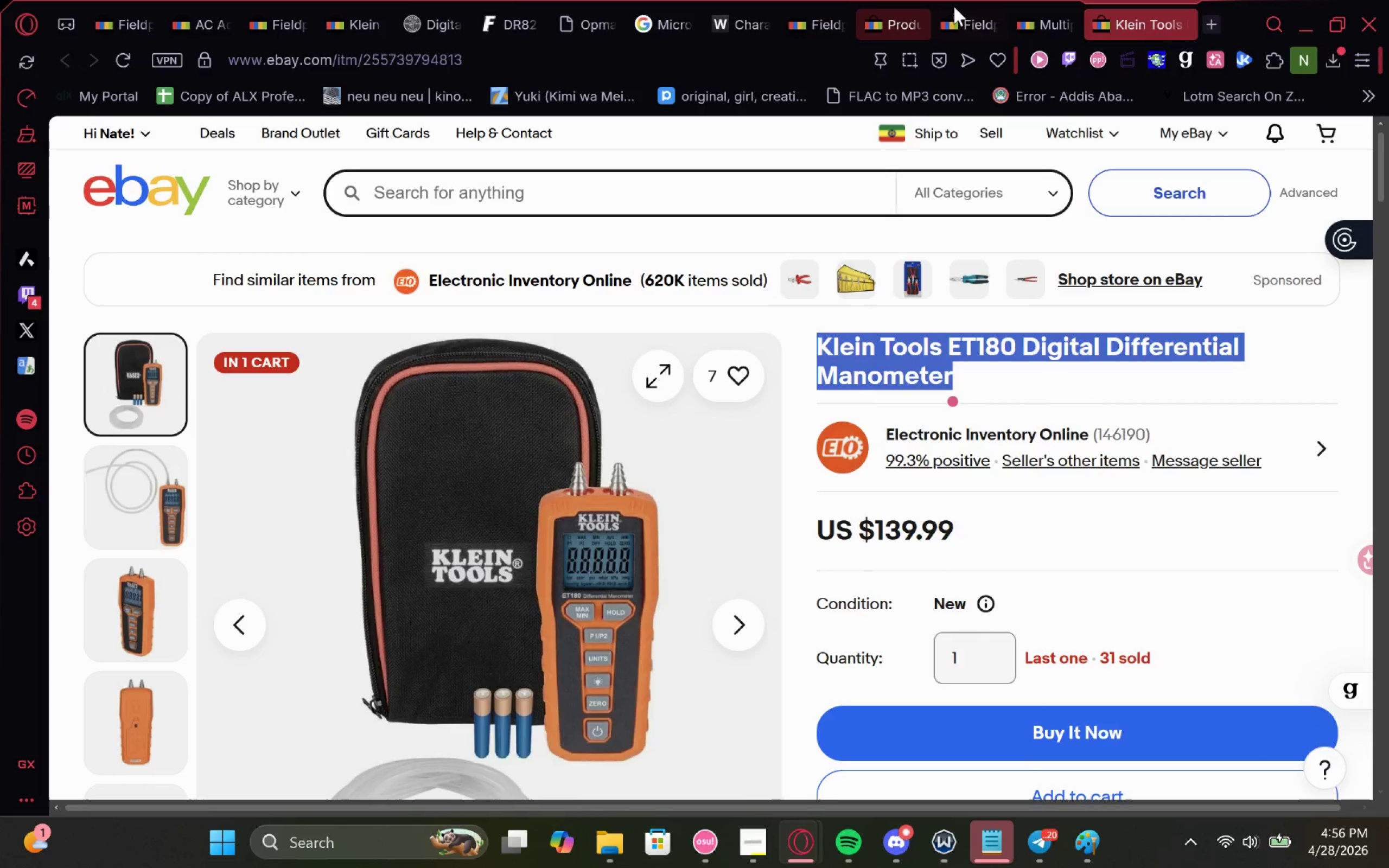 
left_click([959, 5])
 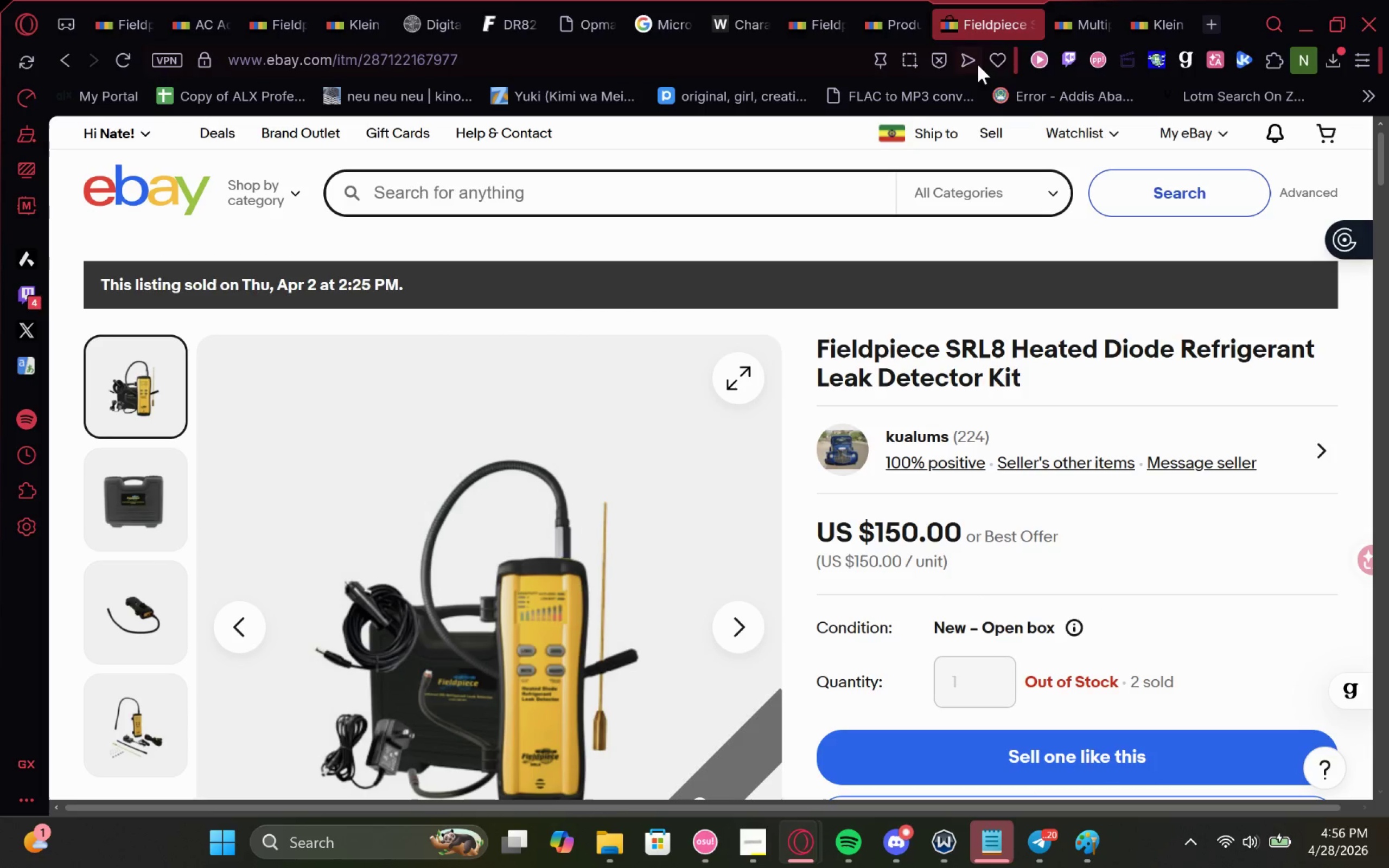 
left_click([1022, 16])
 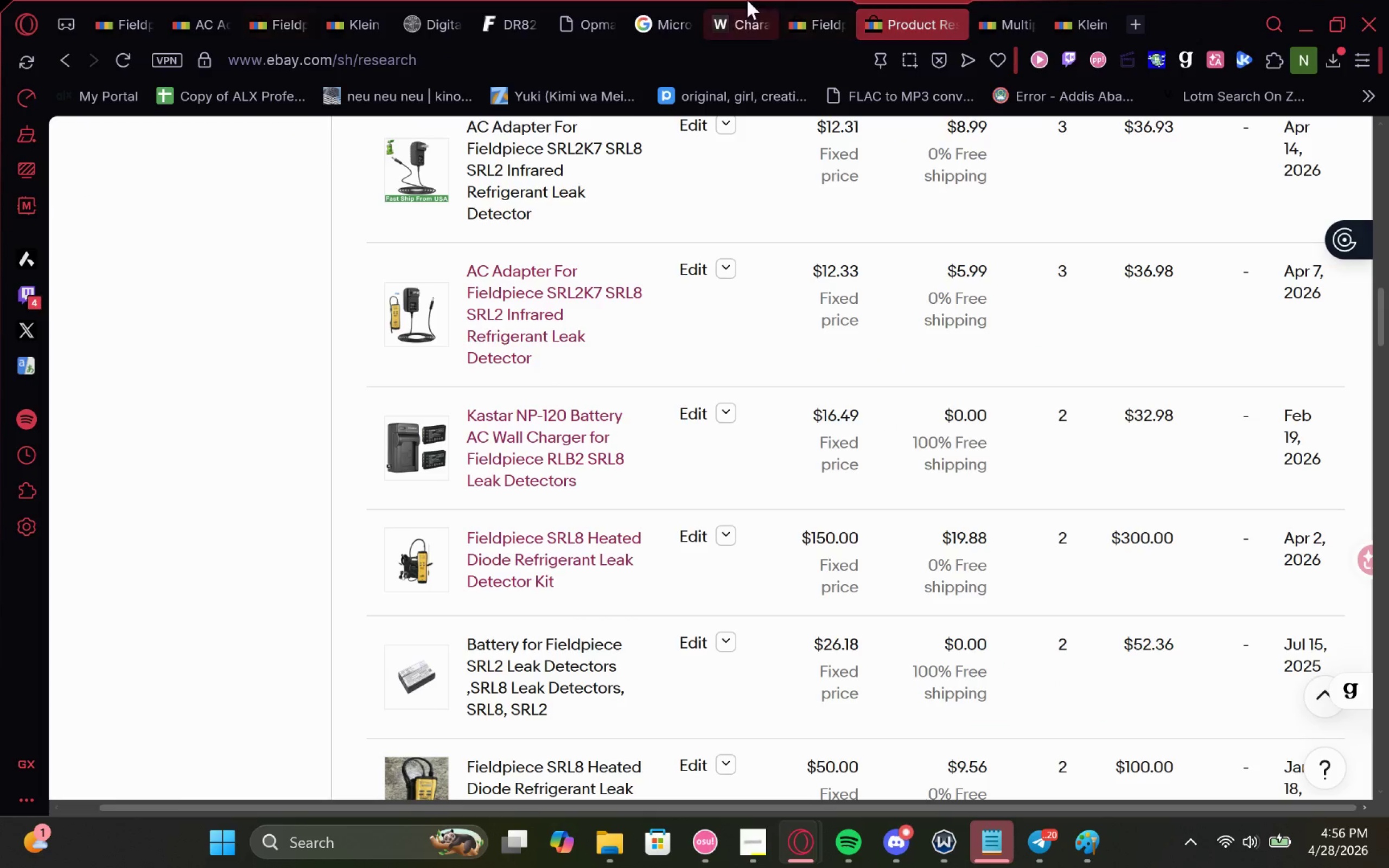 
left_click([802, 7])
 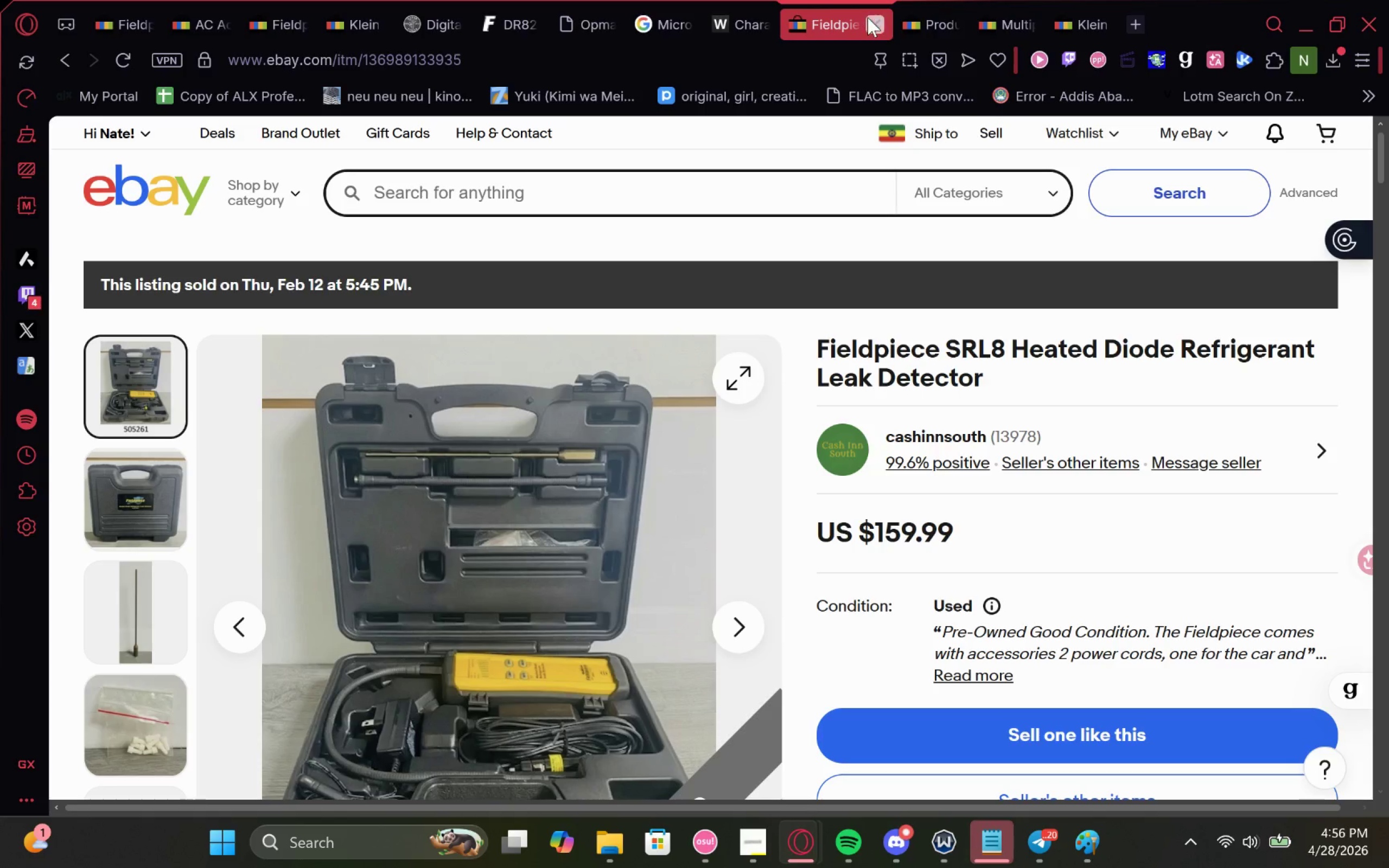 
left_click([868, 17])
 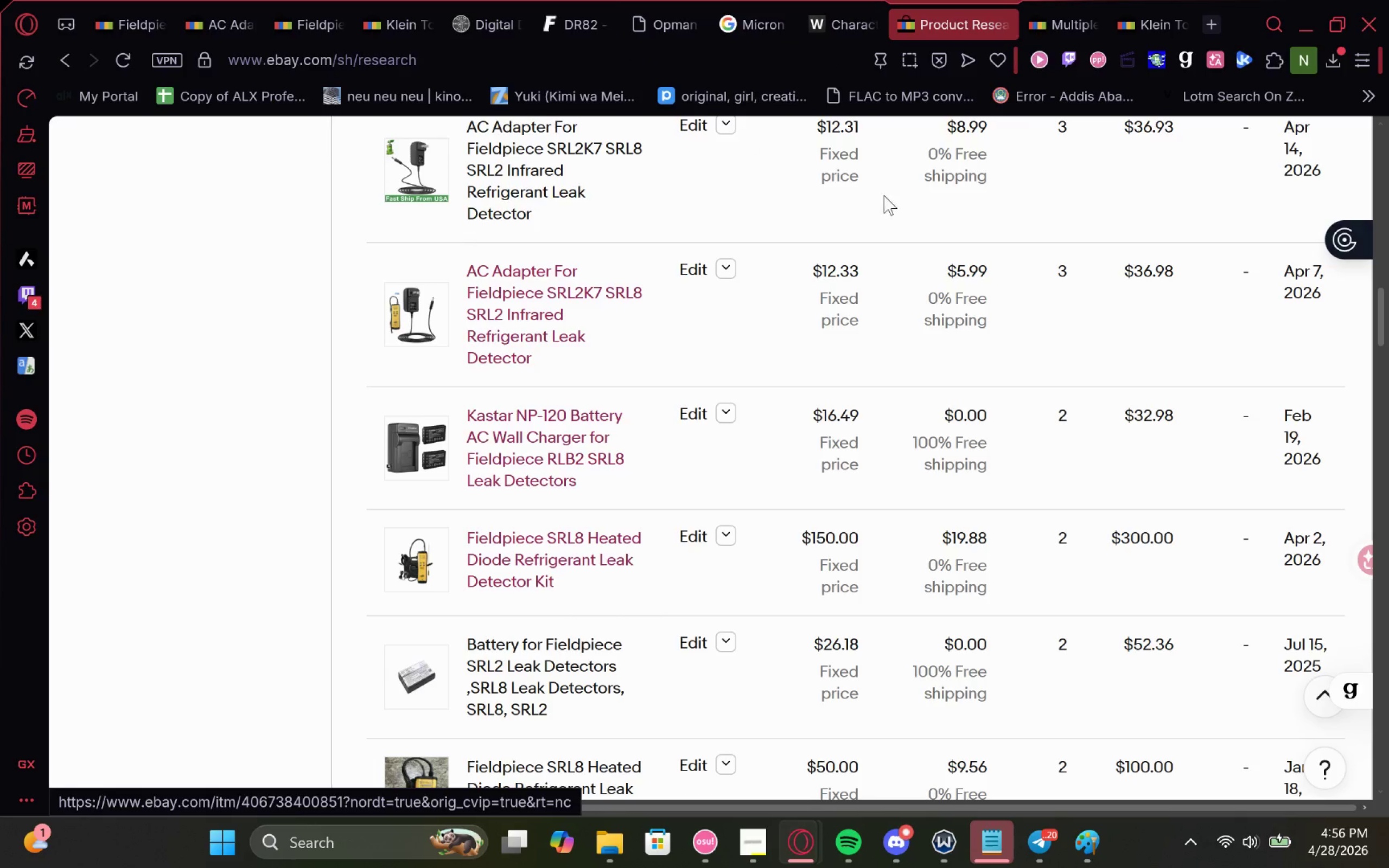 
scroll: coordinate [959, 377], scroll_direction: up, amount: 2.0
 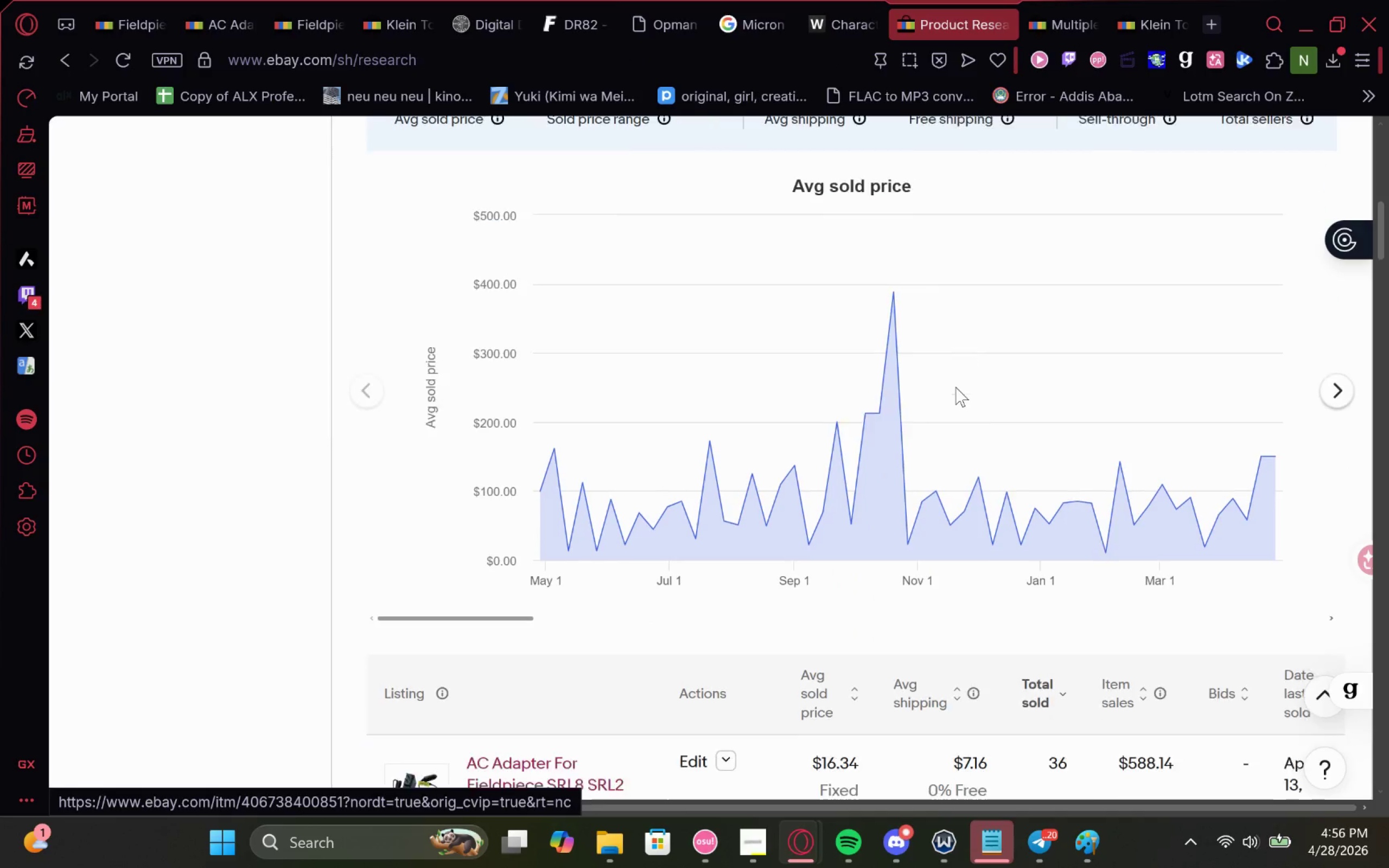 
left_click([1117, 3])
 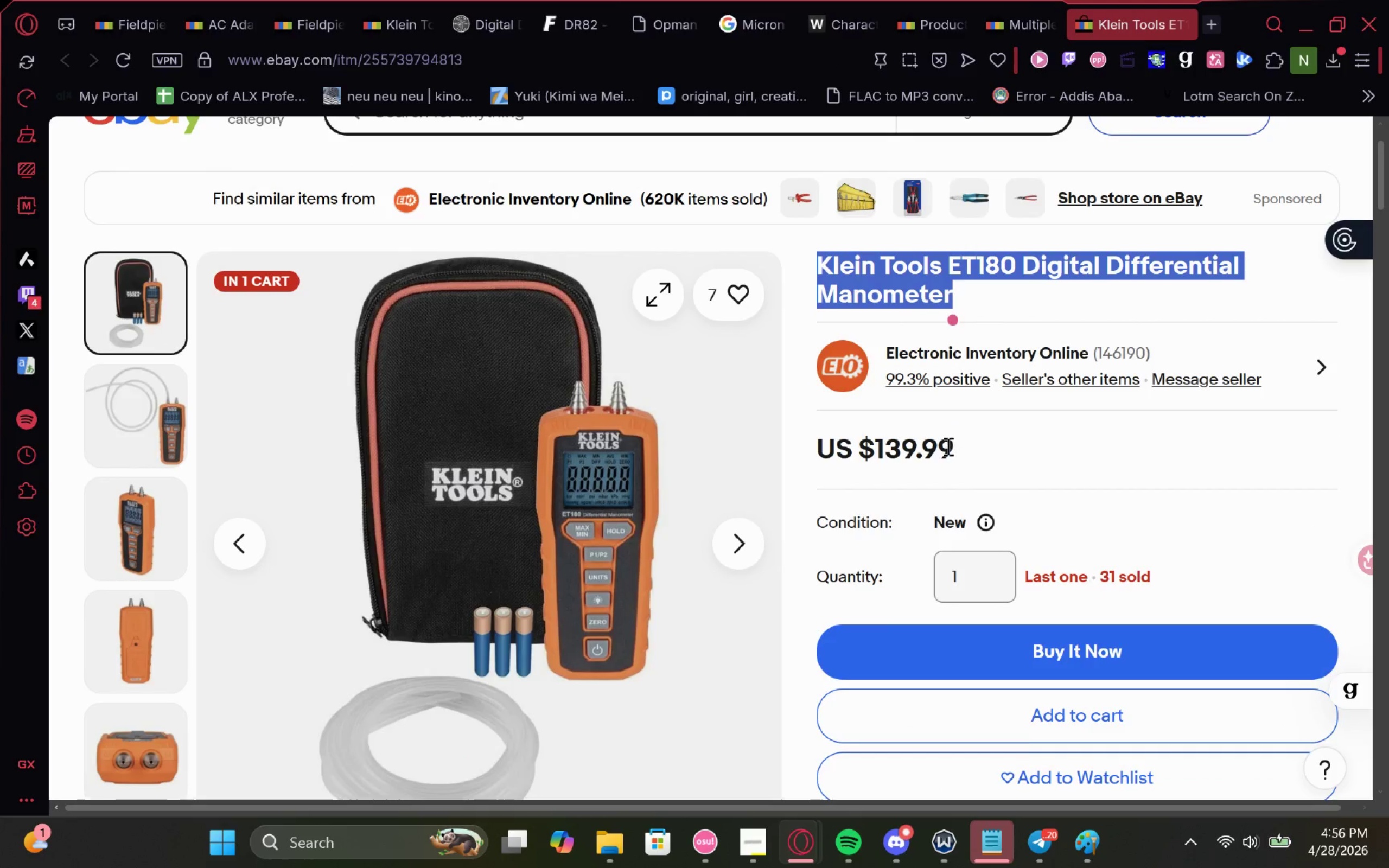 
scroll: coordinate [1109, 59], scroll_direction: down, amount: 4.0
 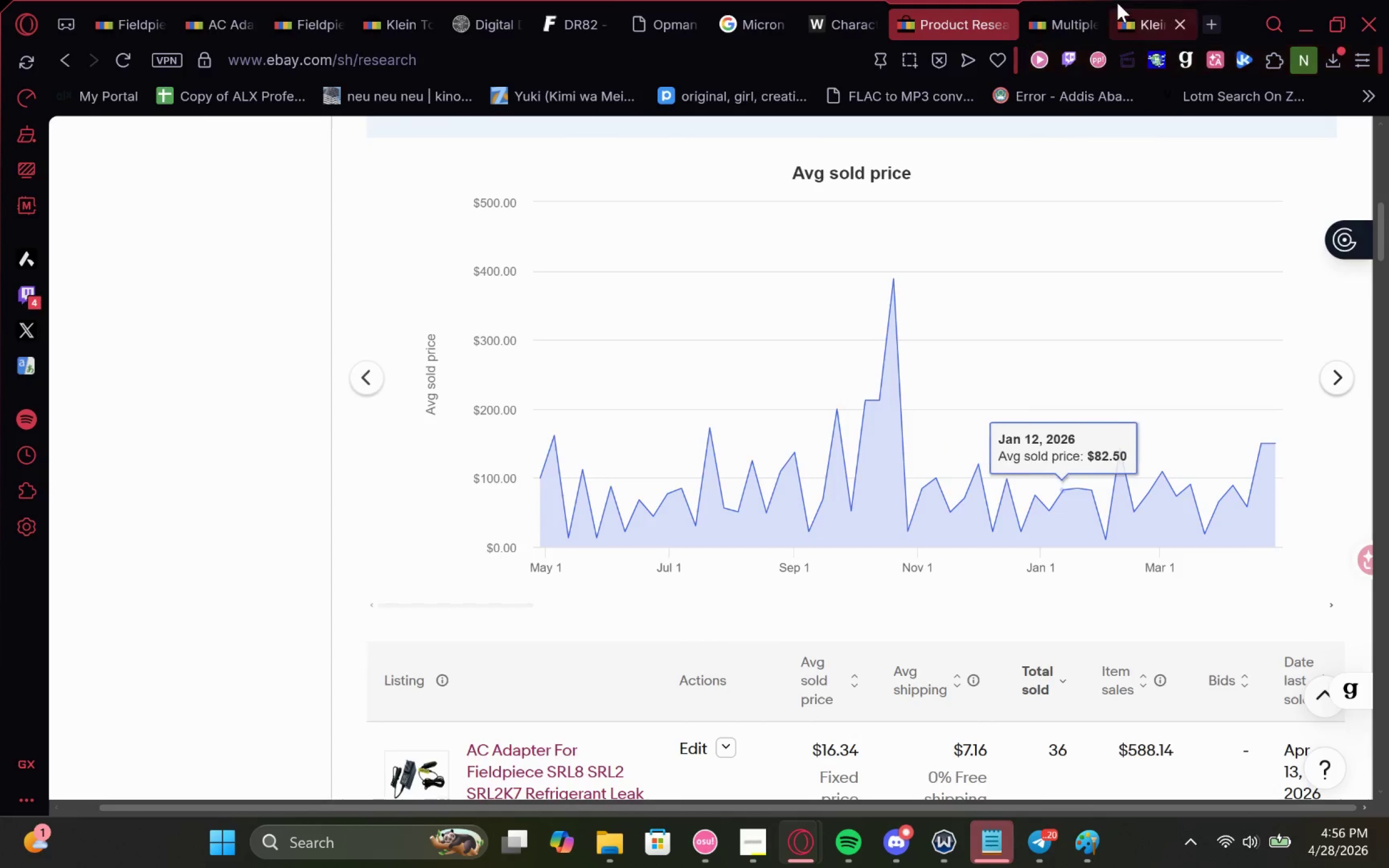 
key(Control+C)
 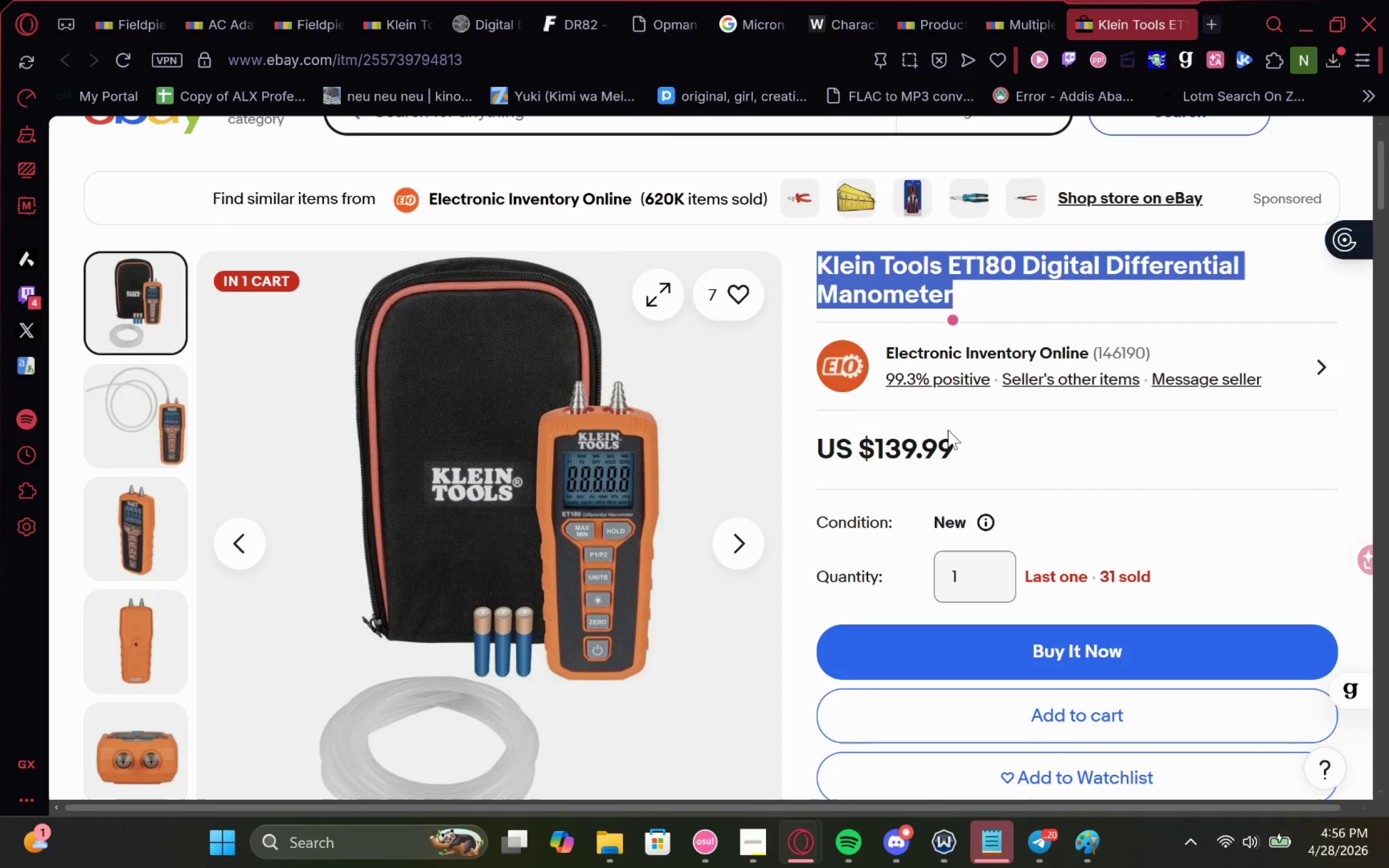 
key(Control+C)
 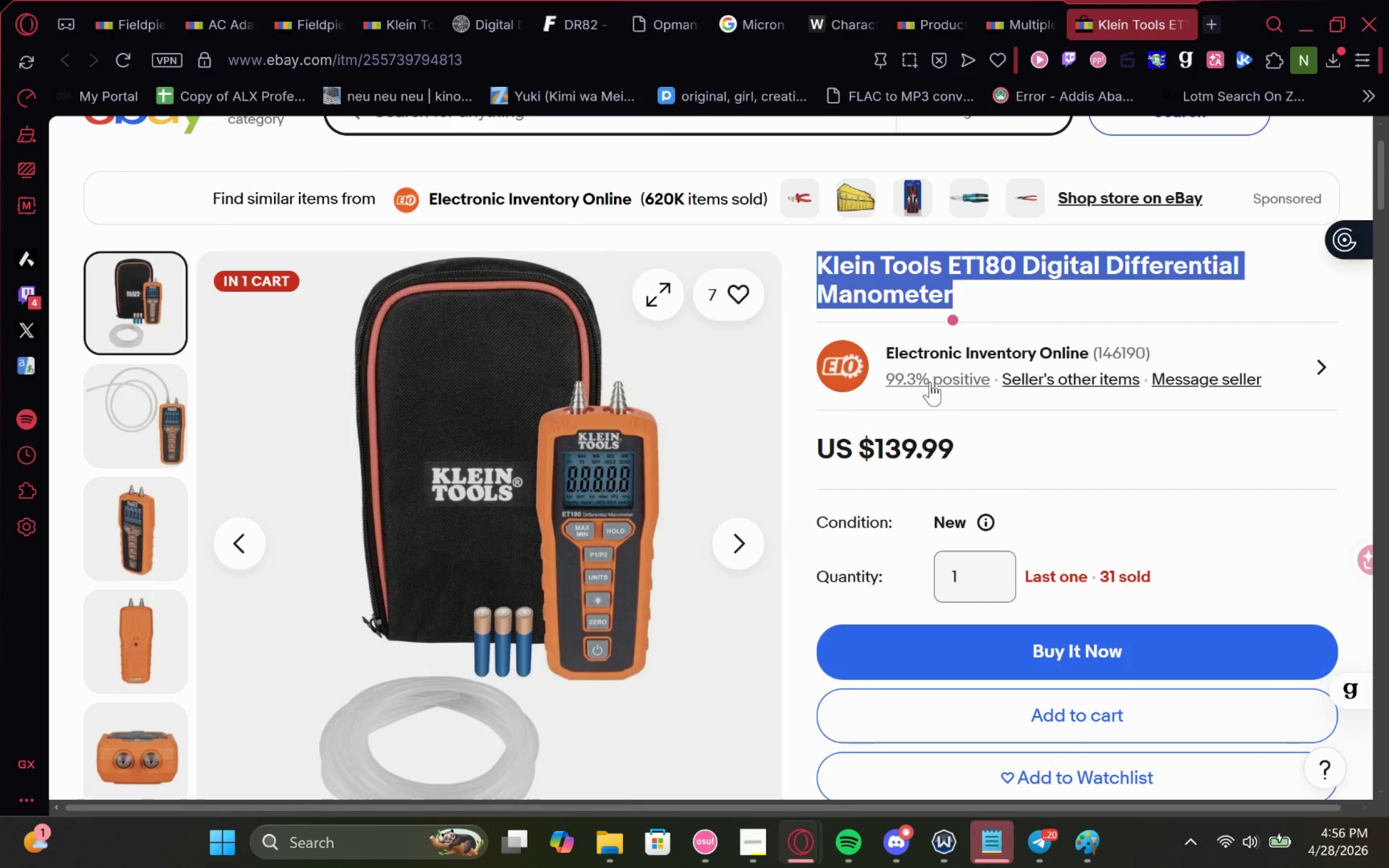 
key(Control+C)
 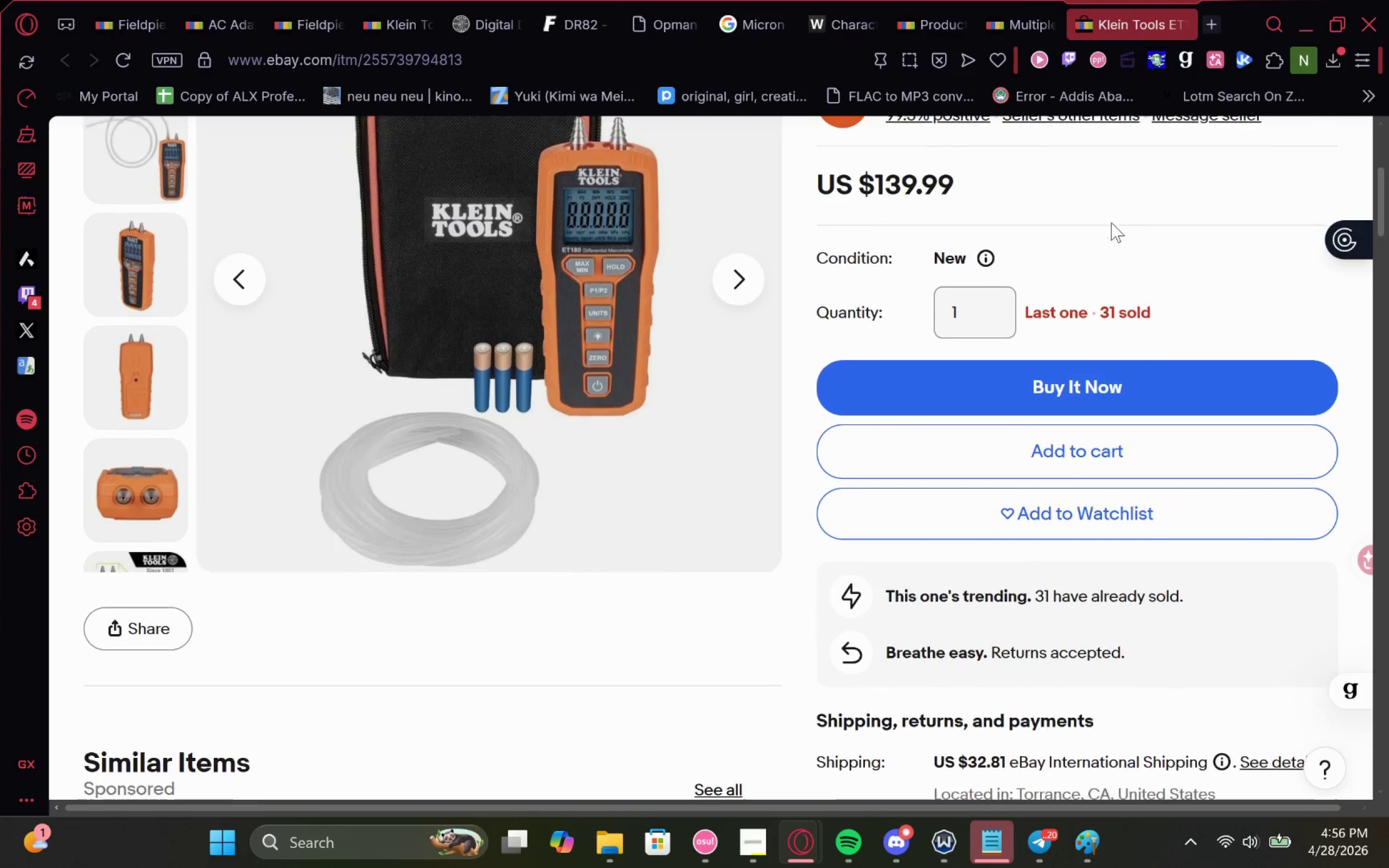 
key(Control+C)
 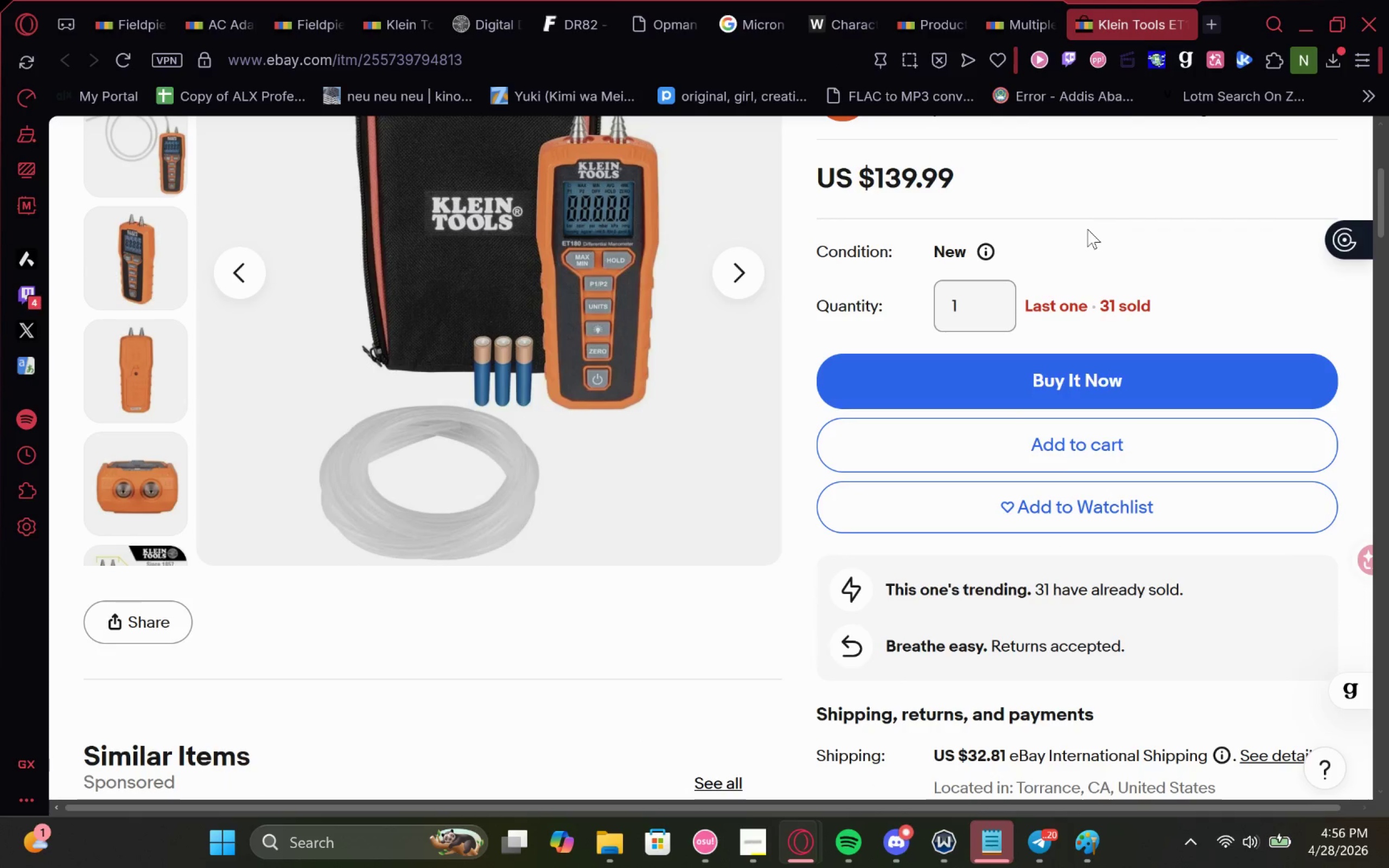 
hold_key(key=C, duration=11.42)
 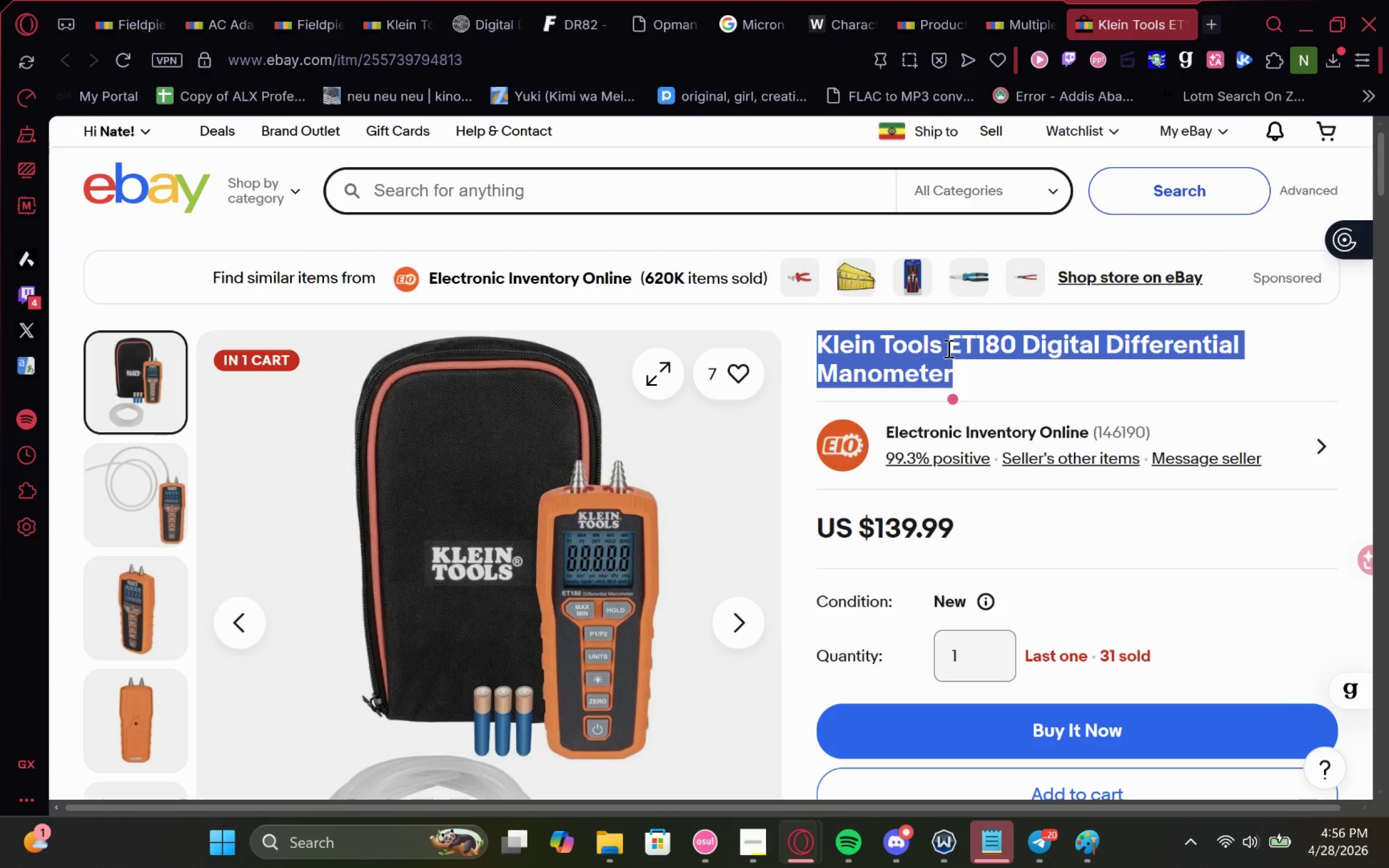 
key(Control+C)
 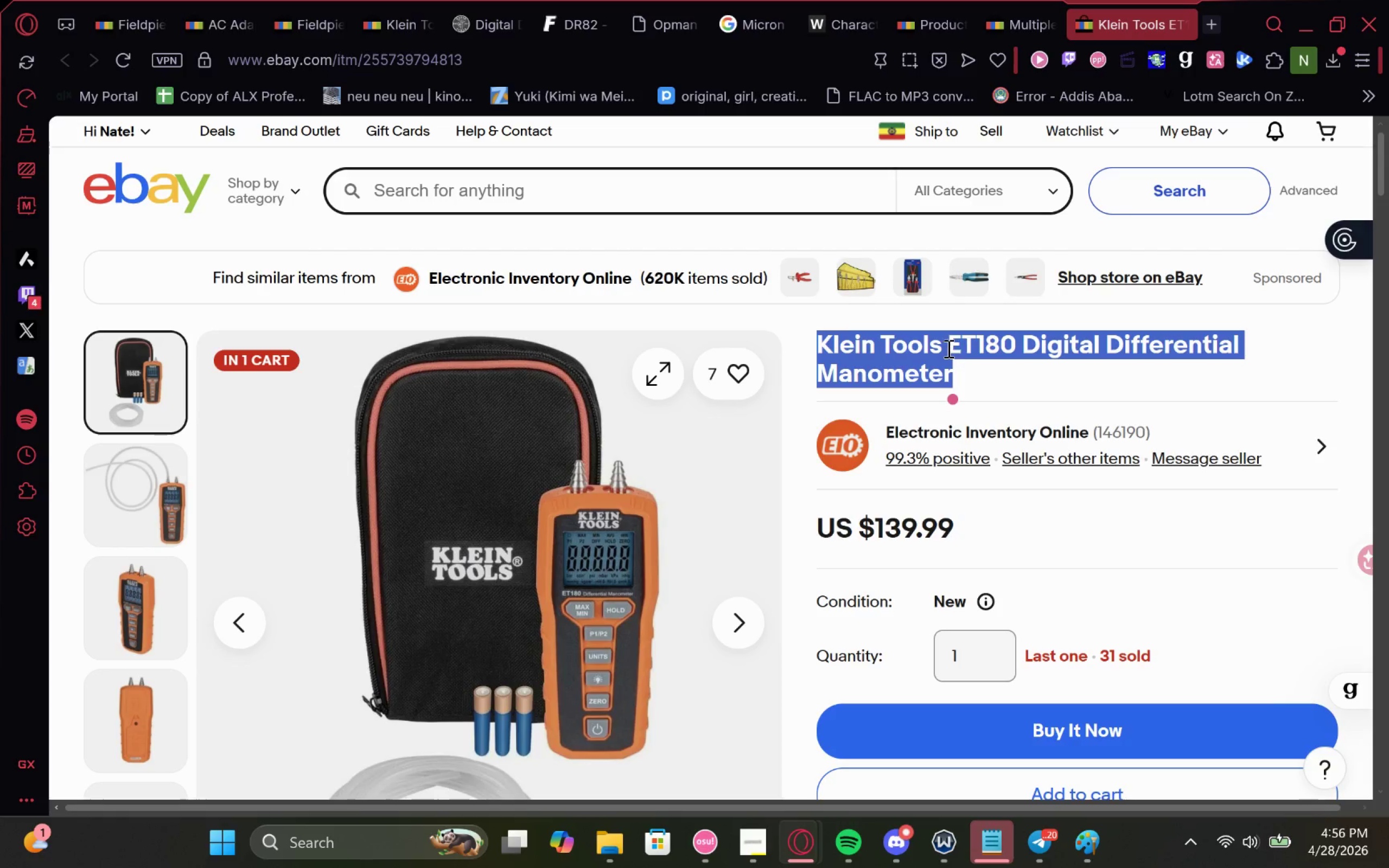 
key(Control+C)
 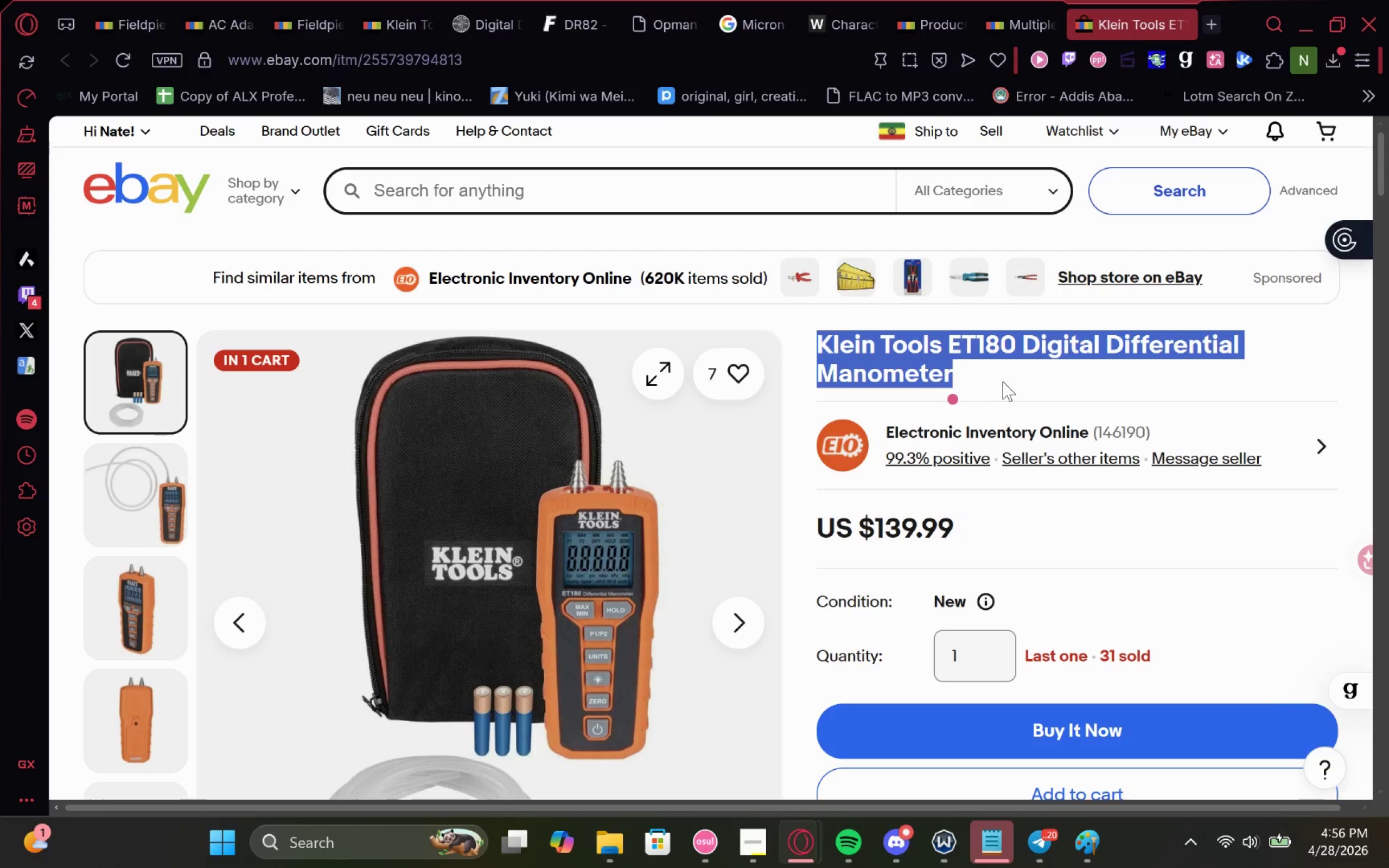 
key(Control+C)
 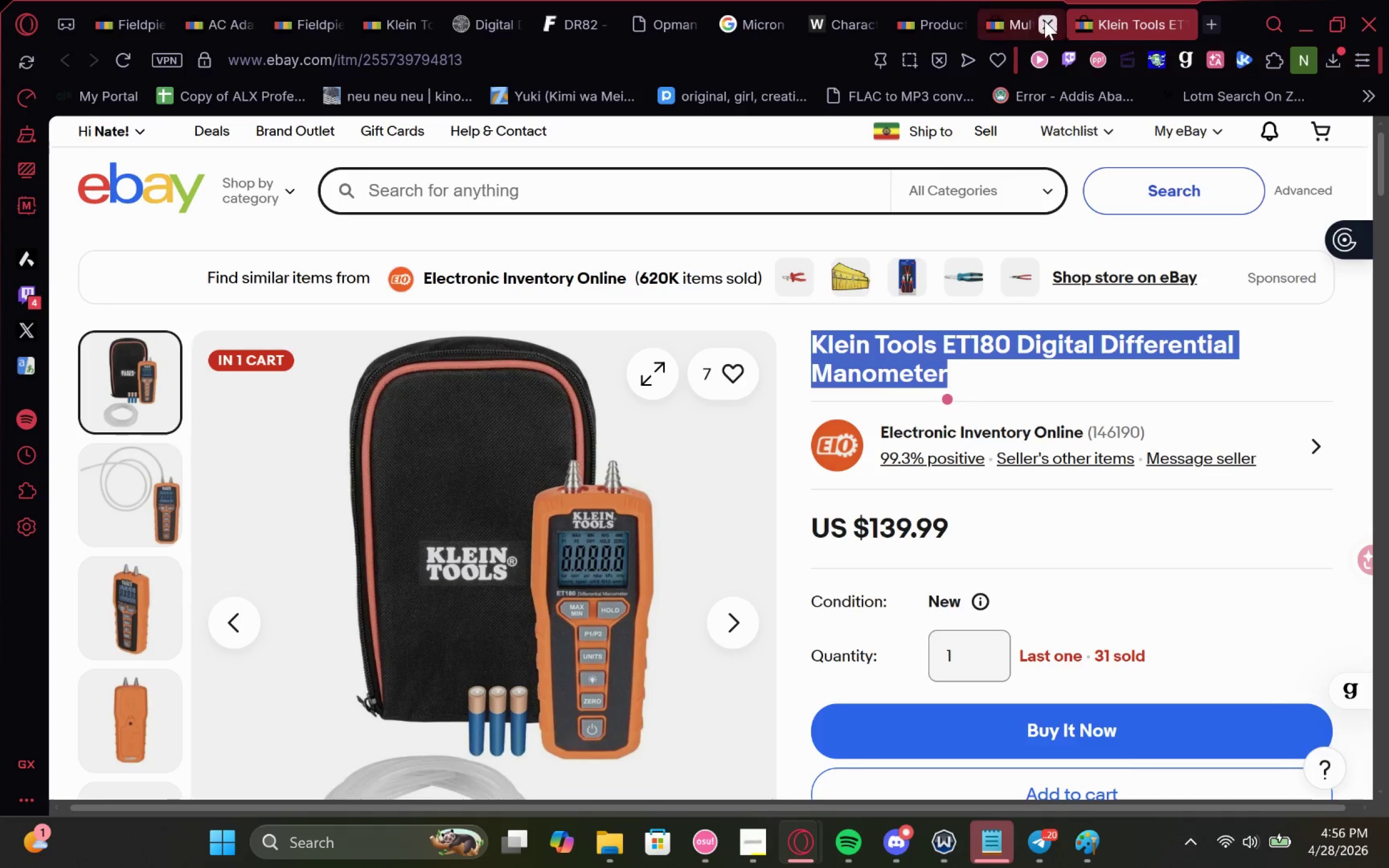 
left_click_drag(start_coordinate=[821, 26], to_coordinate=[1087, 4])
 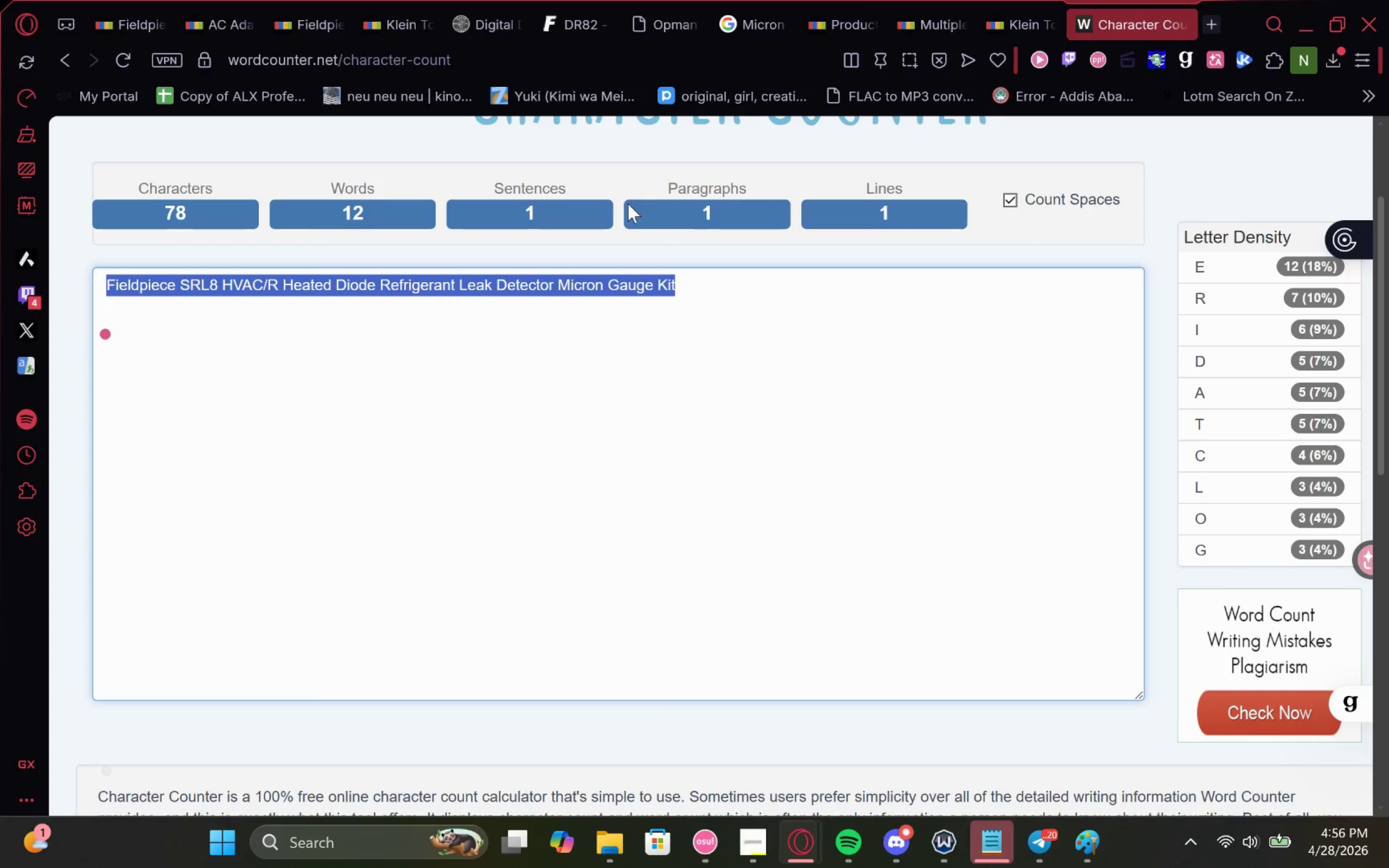 
key(Control+V)
 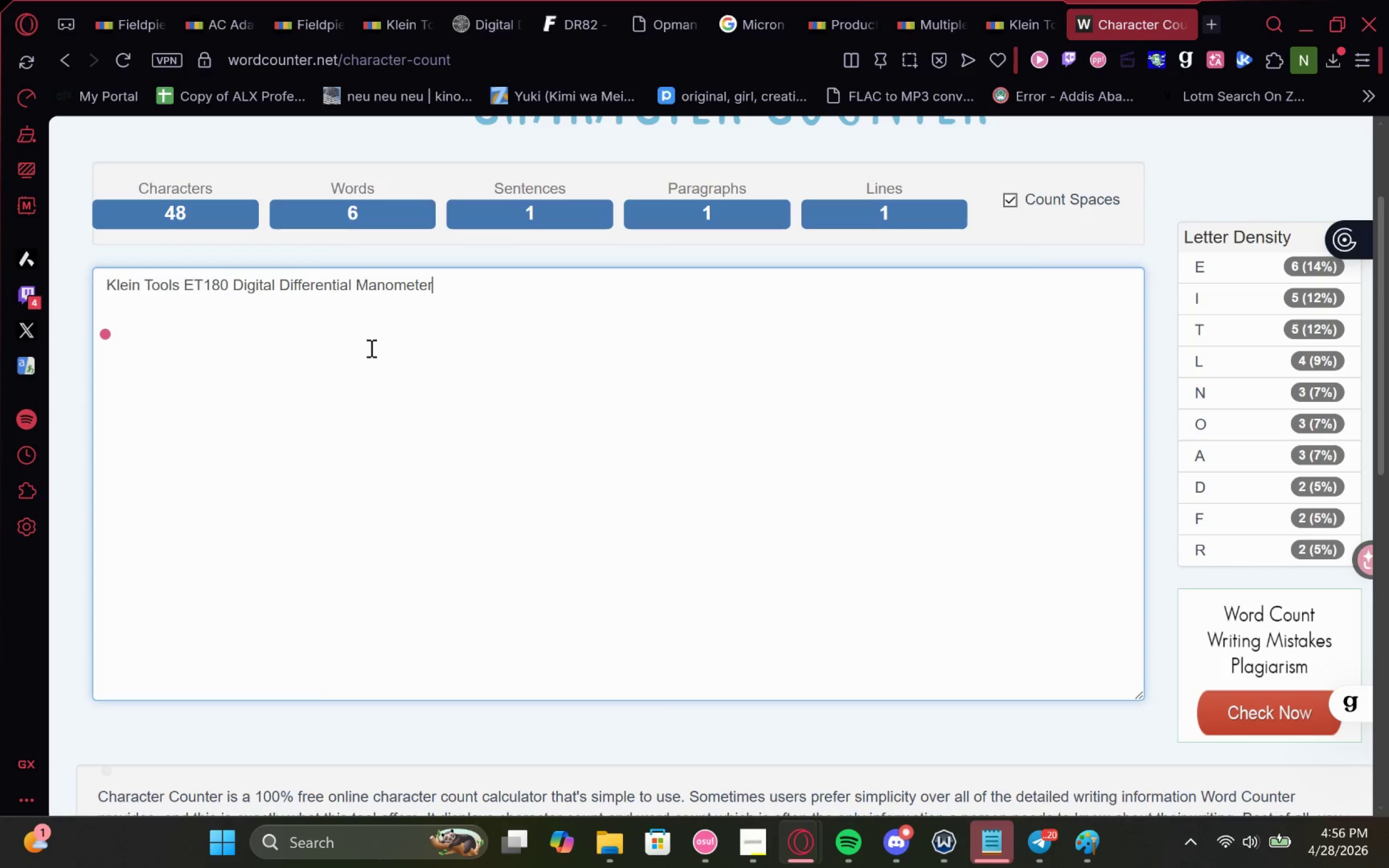 
key(Space)
 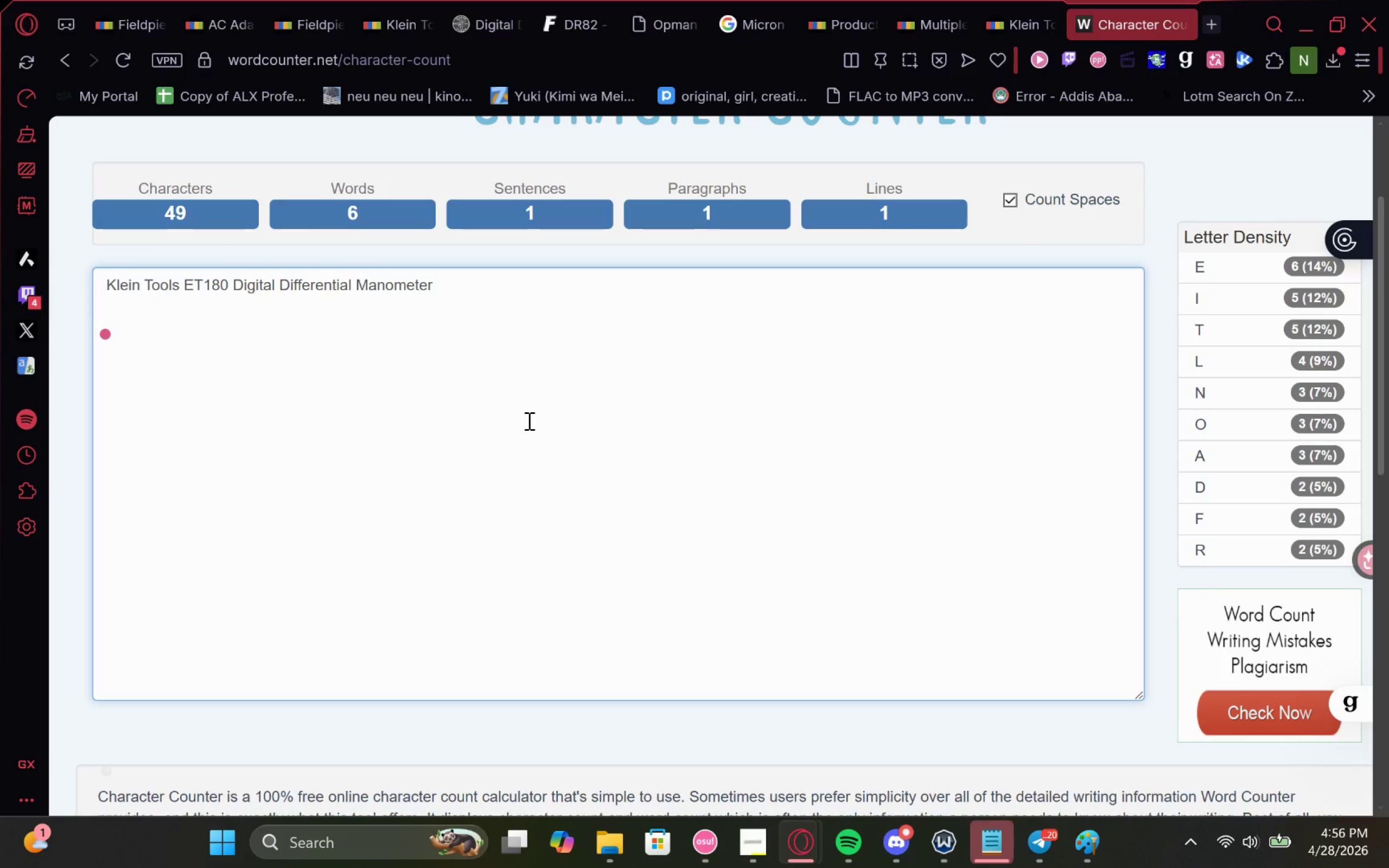 
wait(7.05)
 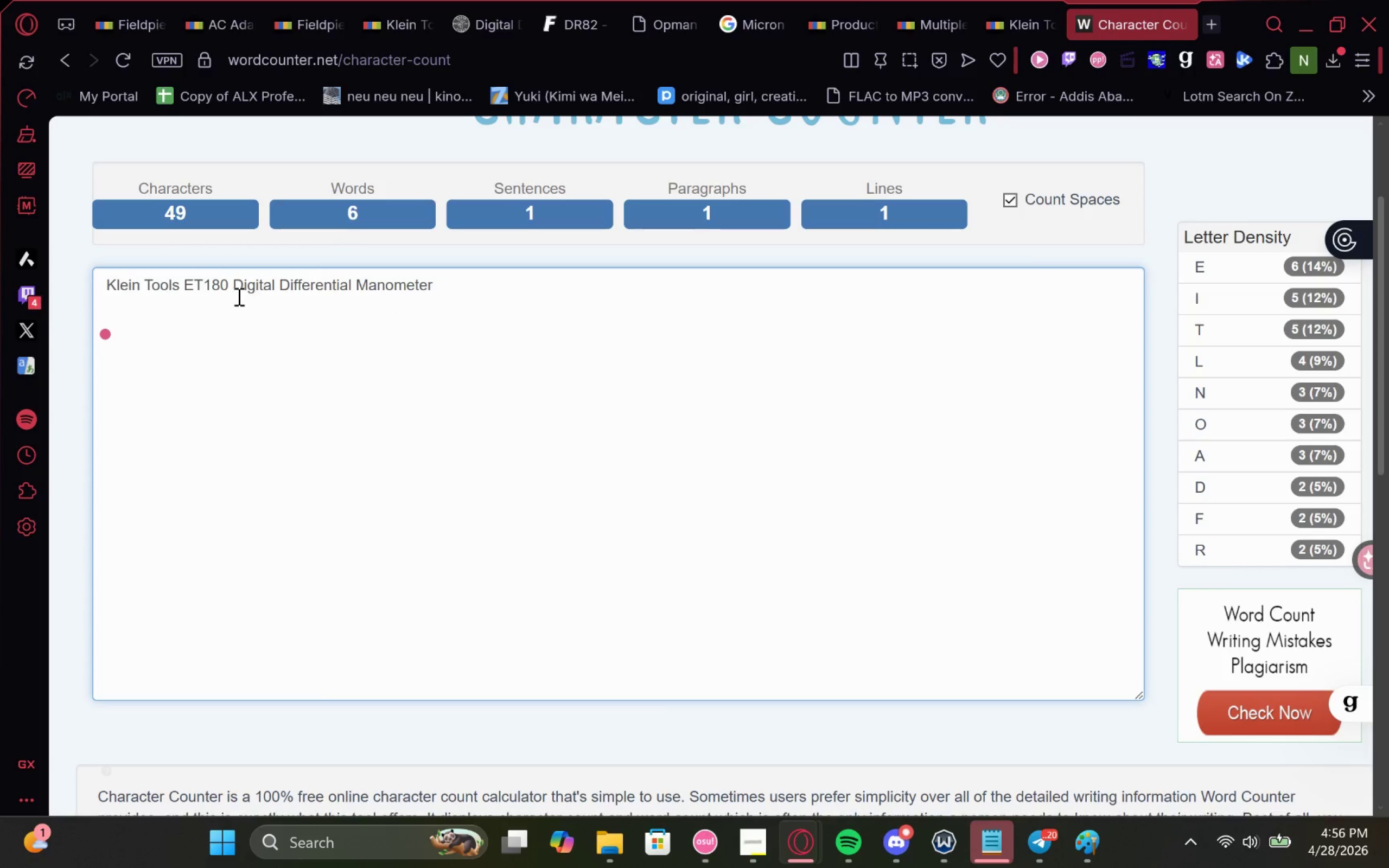 
left_click([1036, 4])
 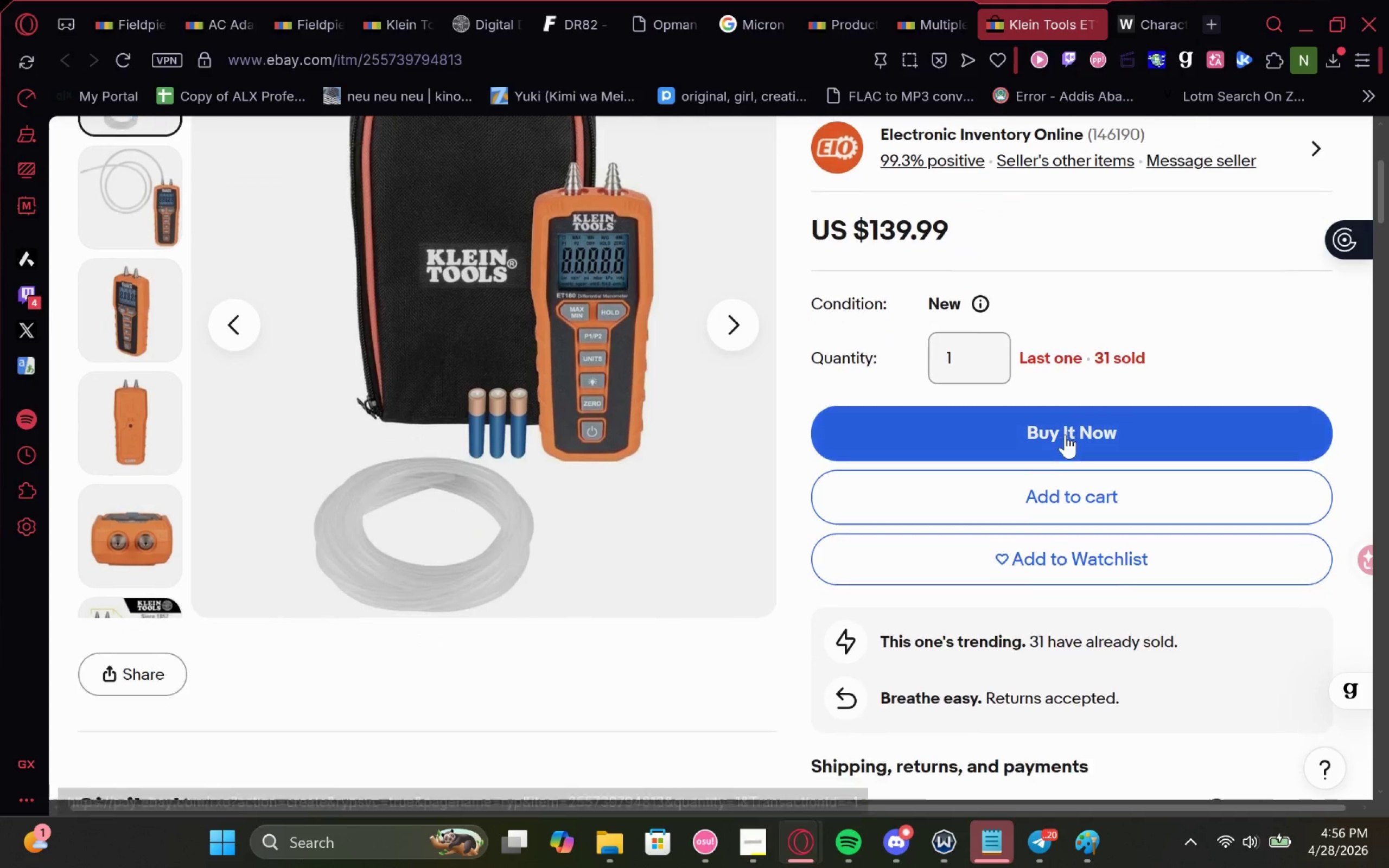 
mouse_move([1082, 517])
 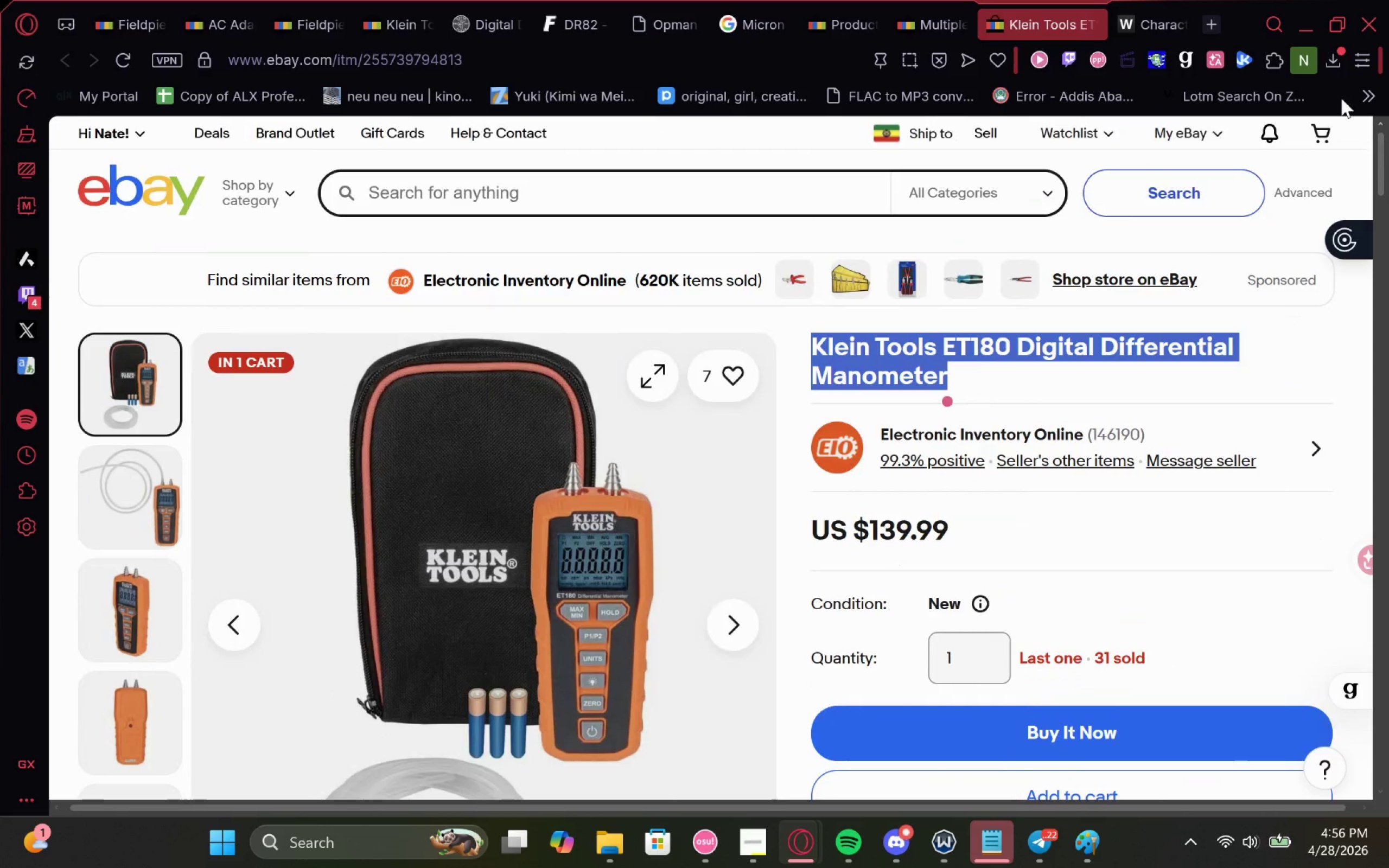 
left_click([1215, 24])
 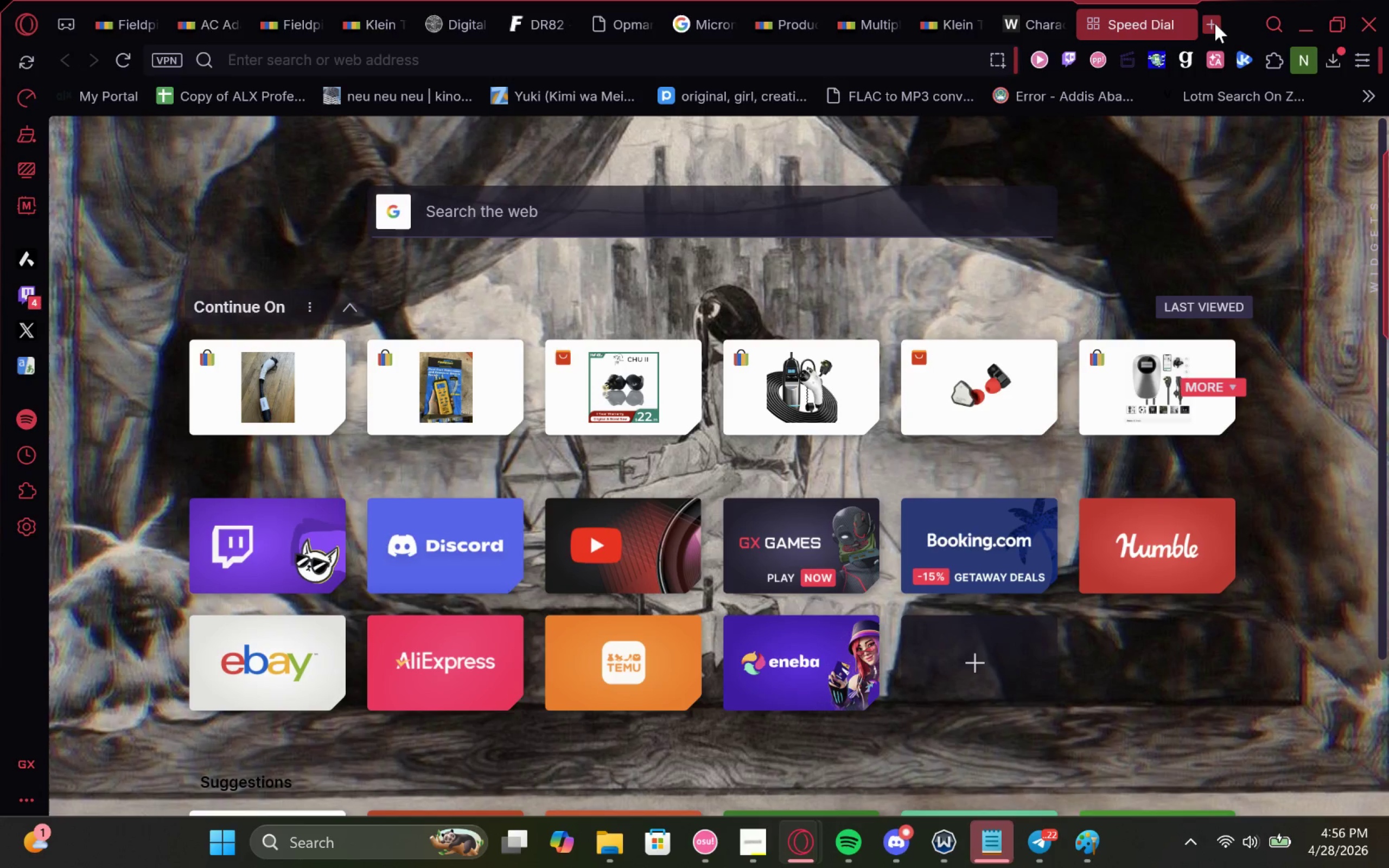 
type(IS )
 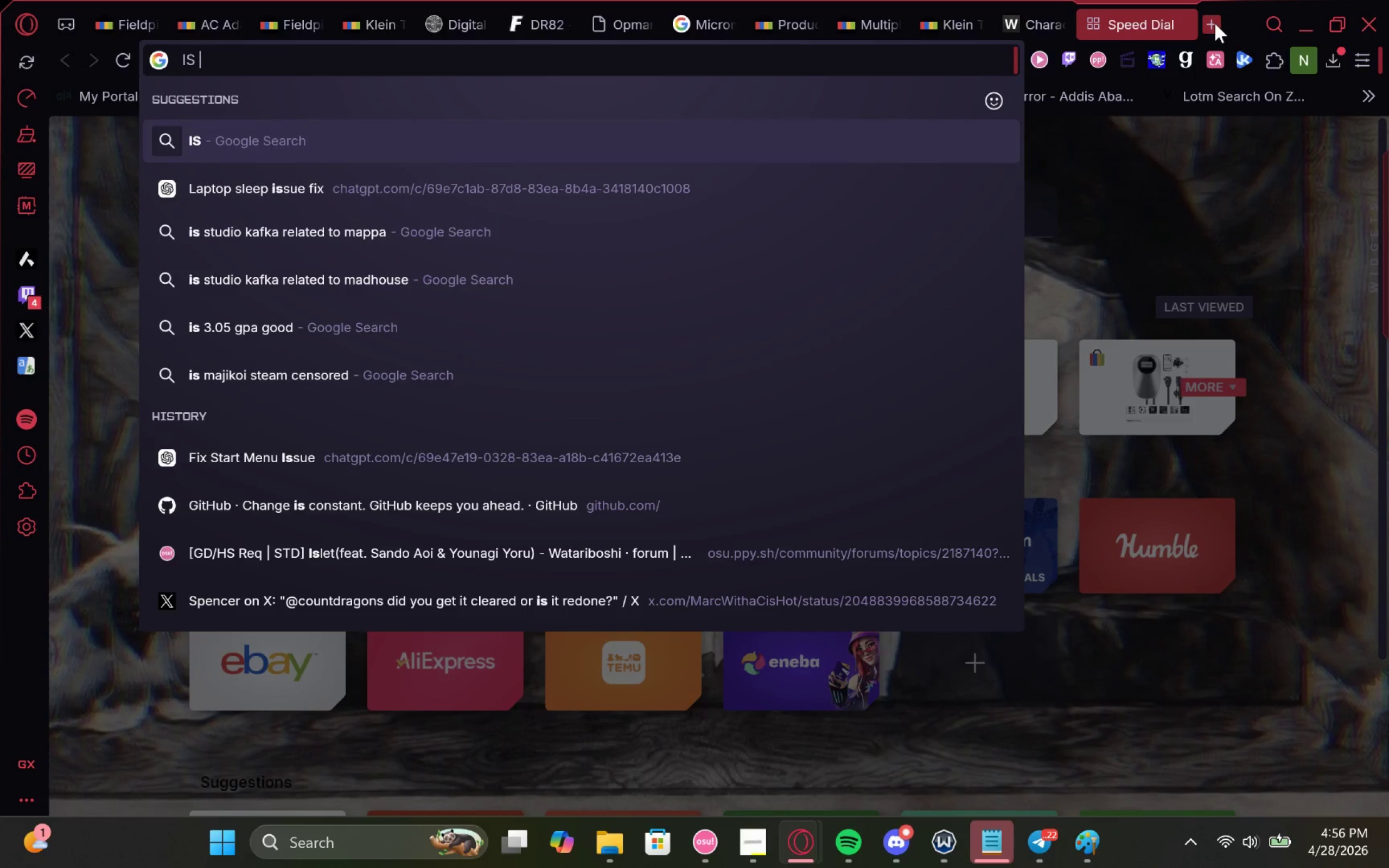 
key(Control+ControlLeft)
 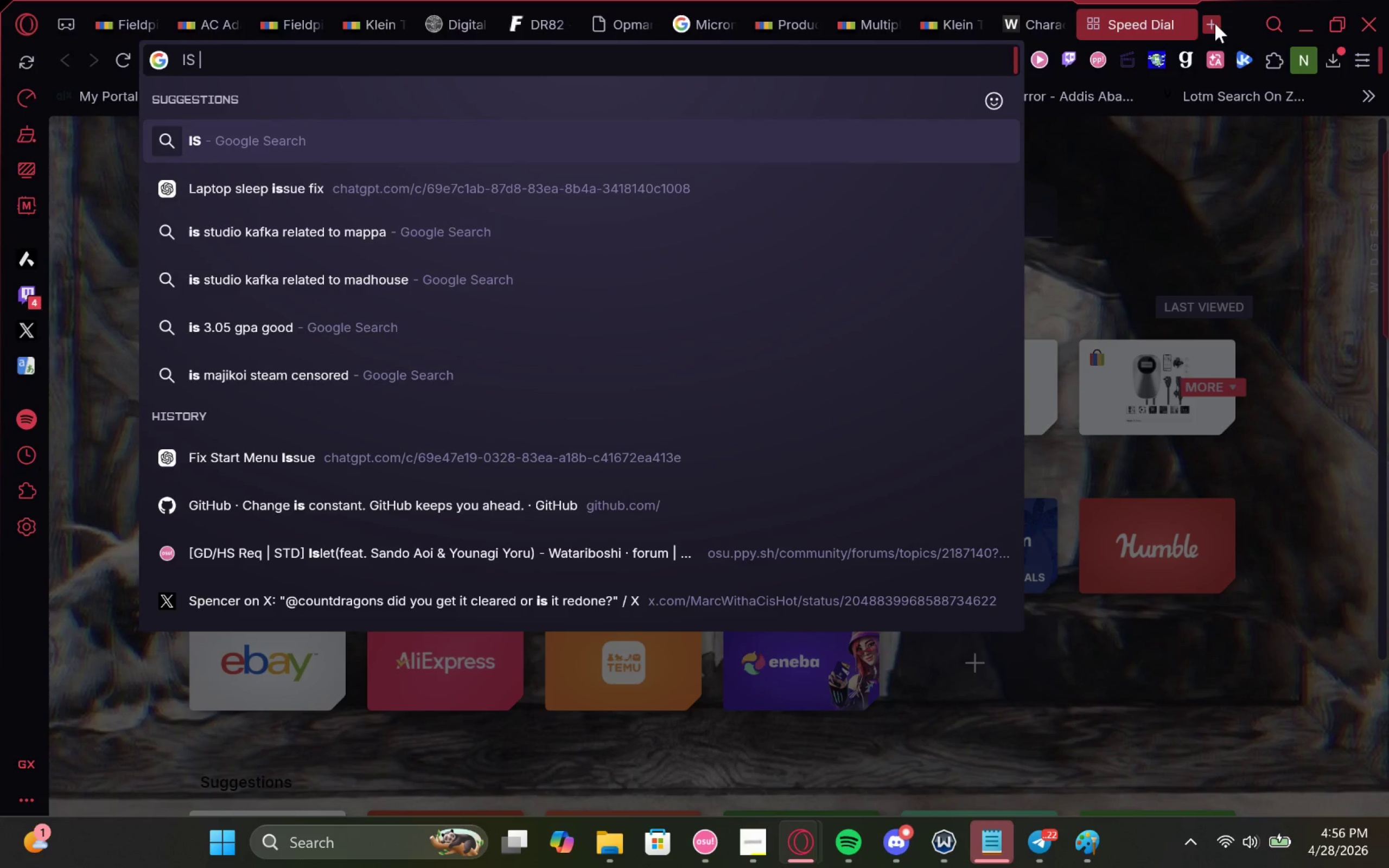 
key(Control+V)
 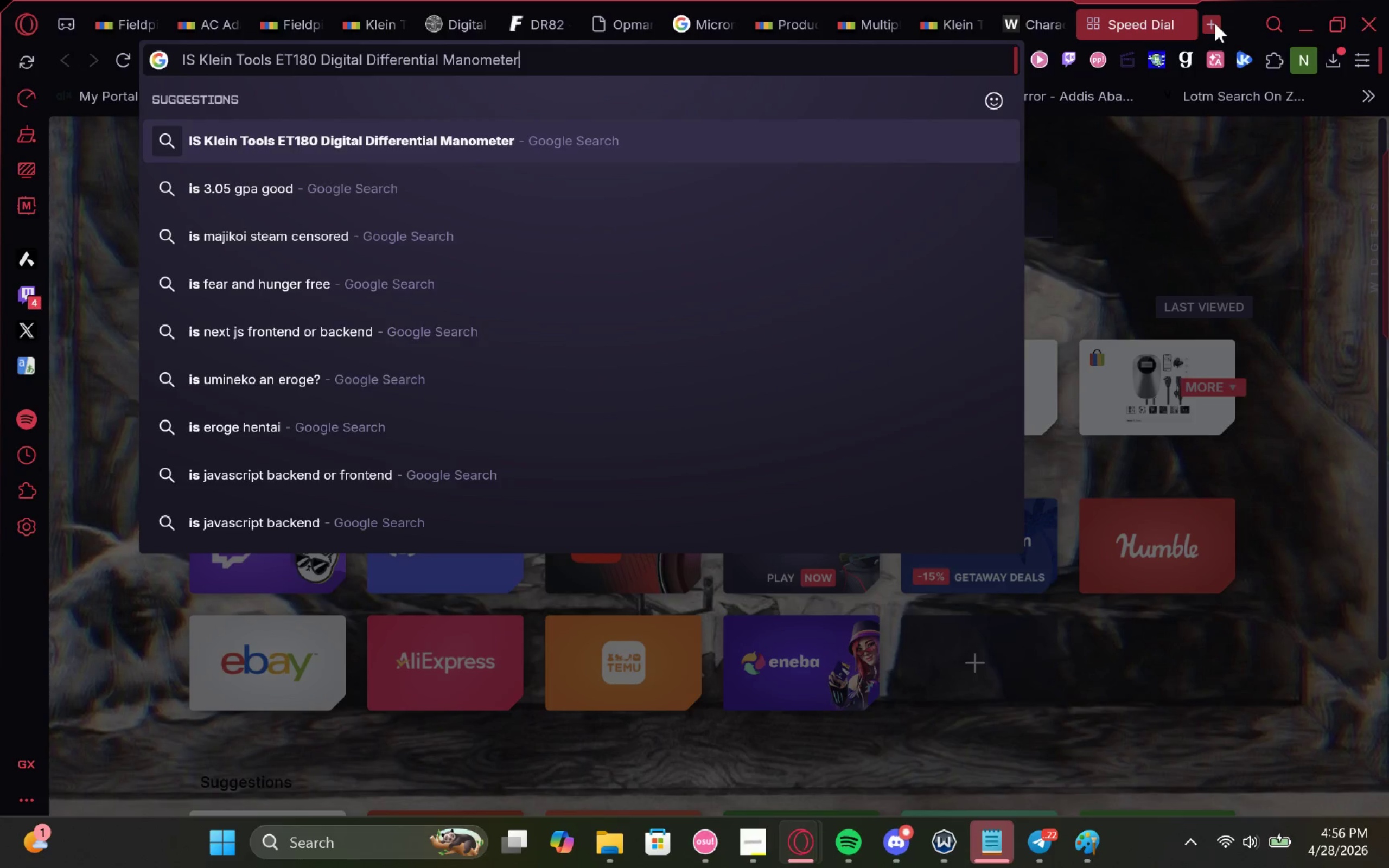 
key(Space)
 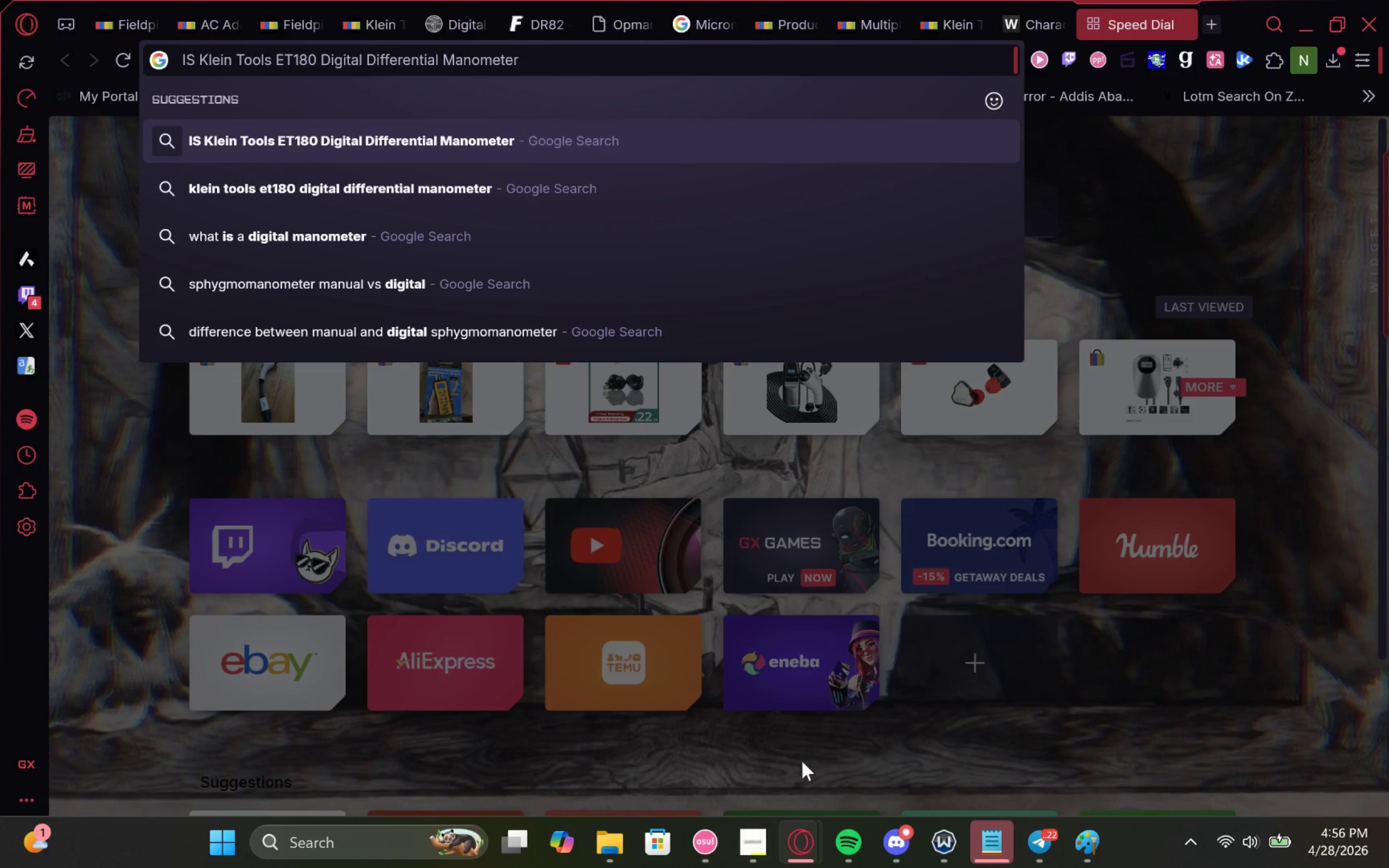 
left_click([750, 831])